 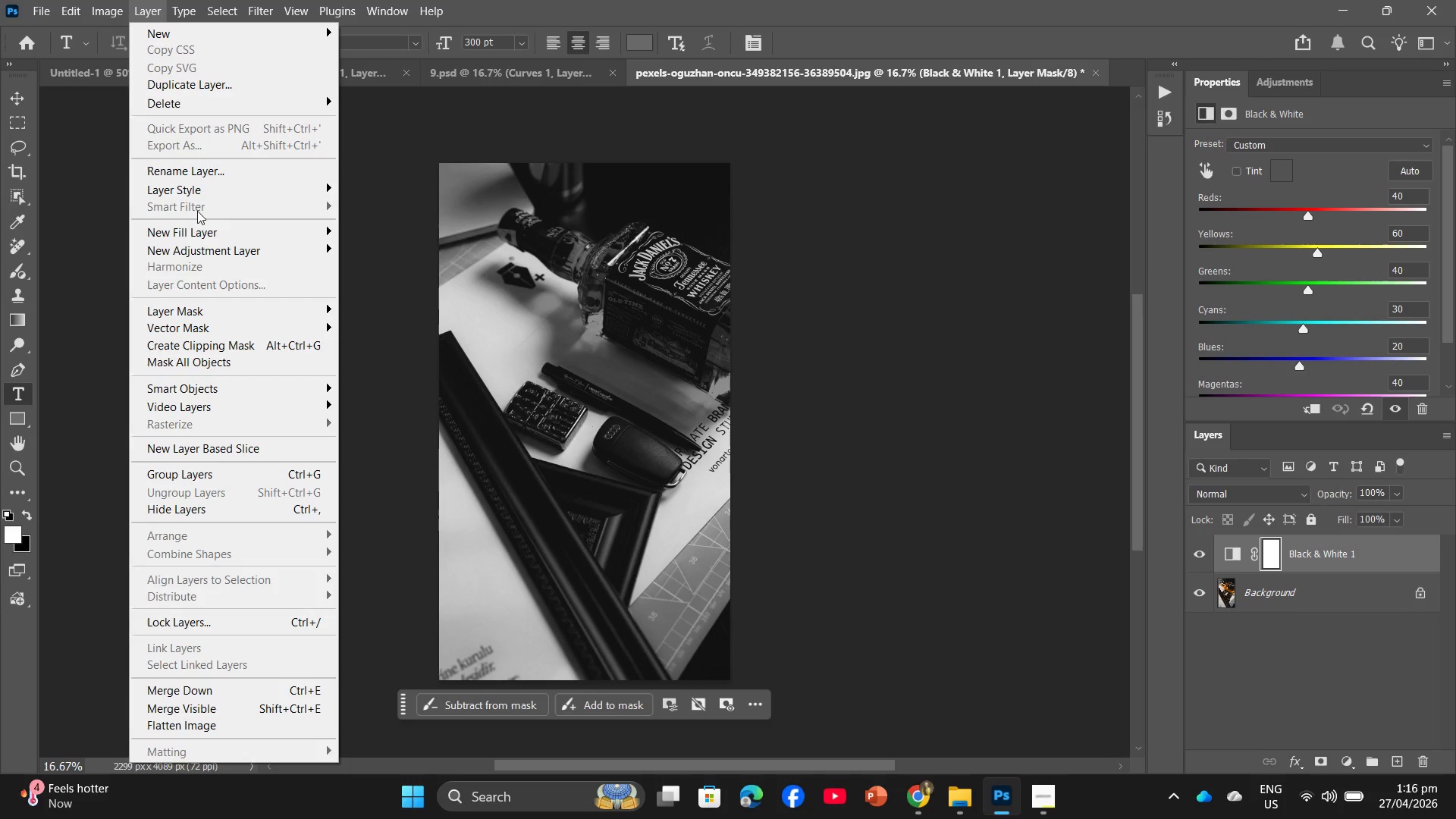 
left_click([394, 343])
 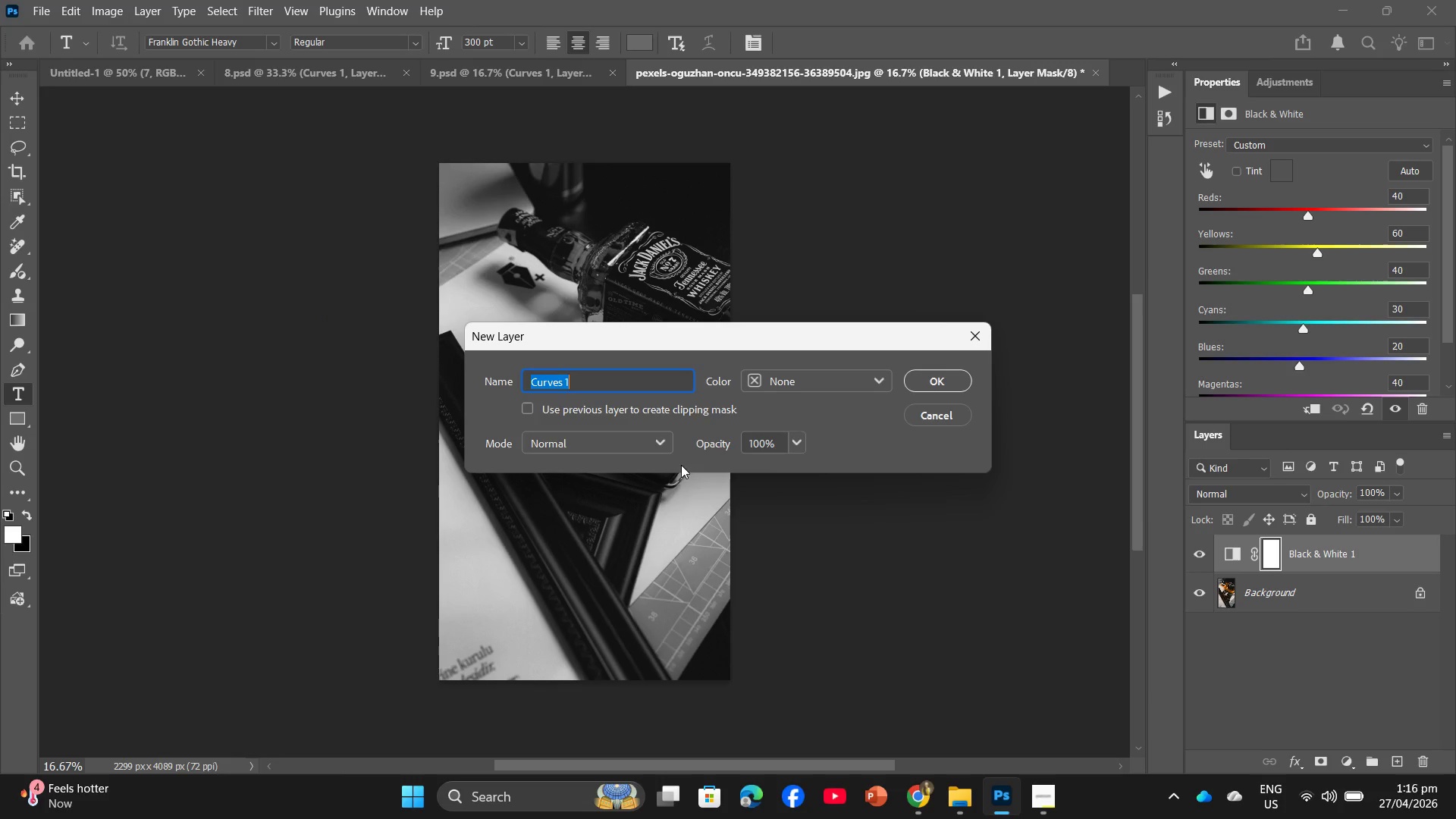 
left_click([525, 416])
 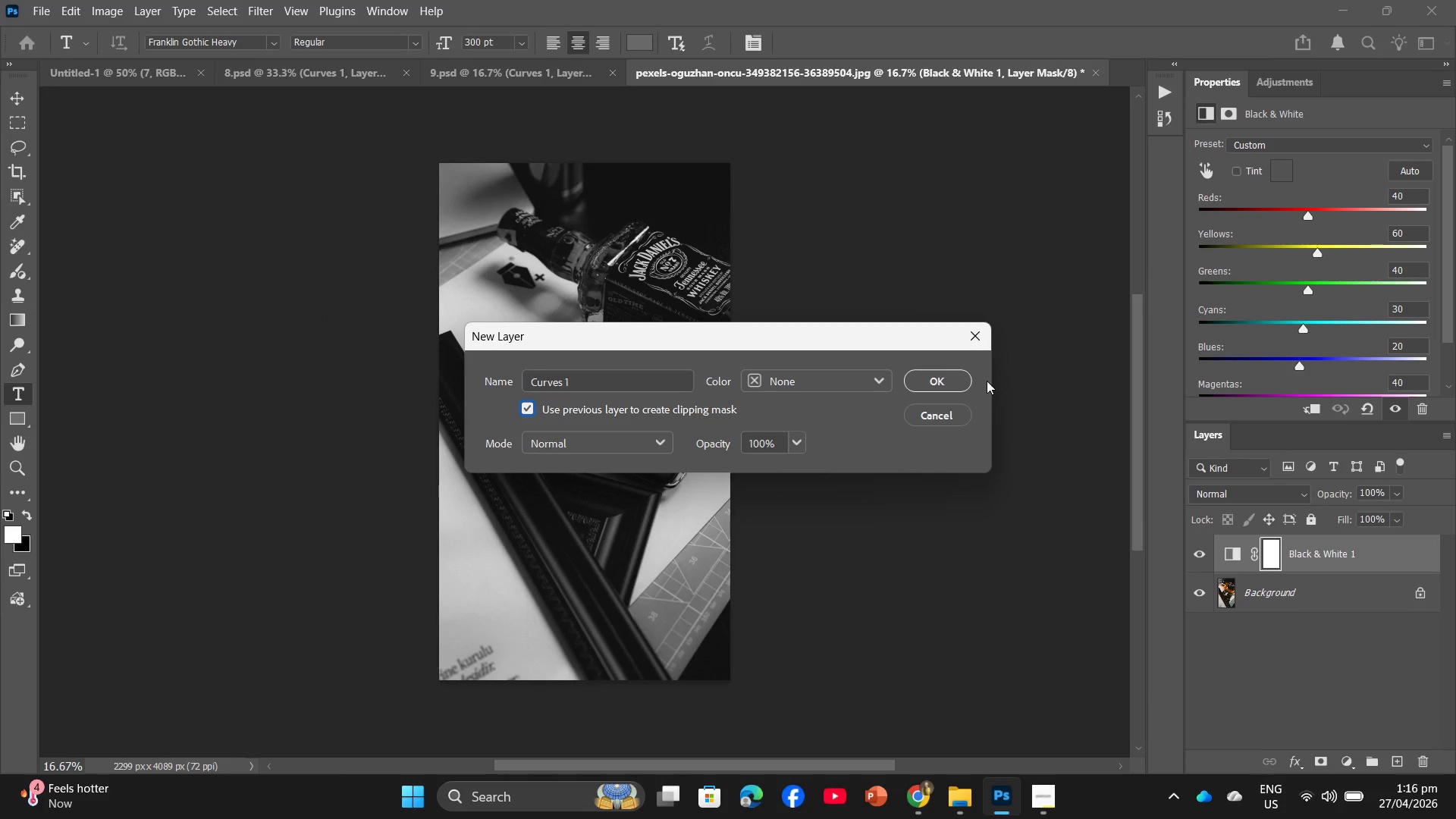 
left_click([965, 378])
 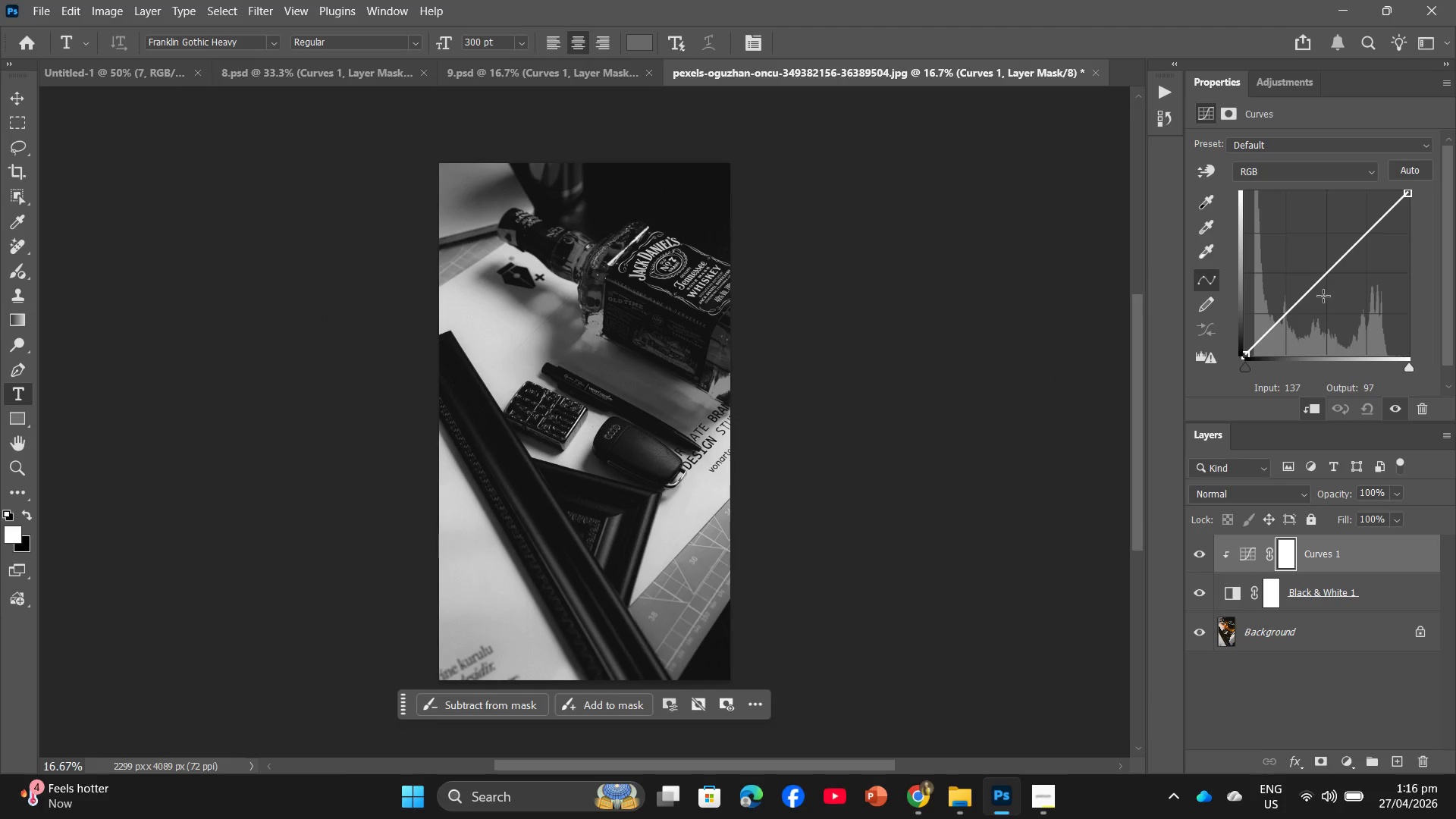 
left_click([1319, 300])
 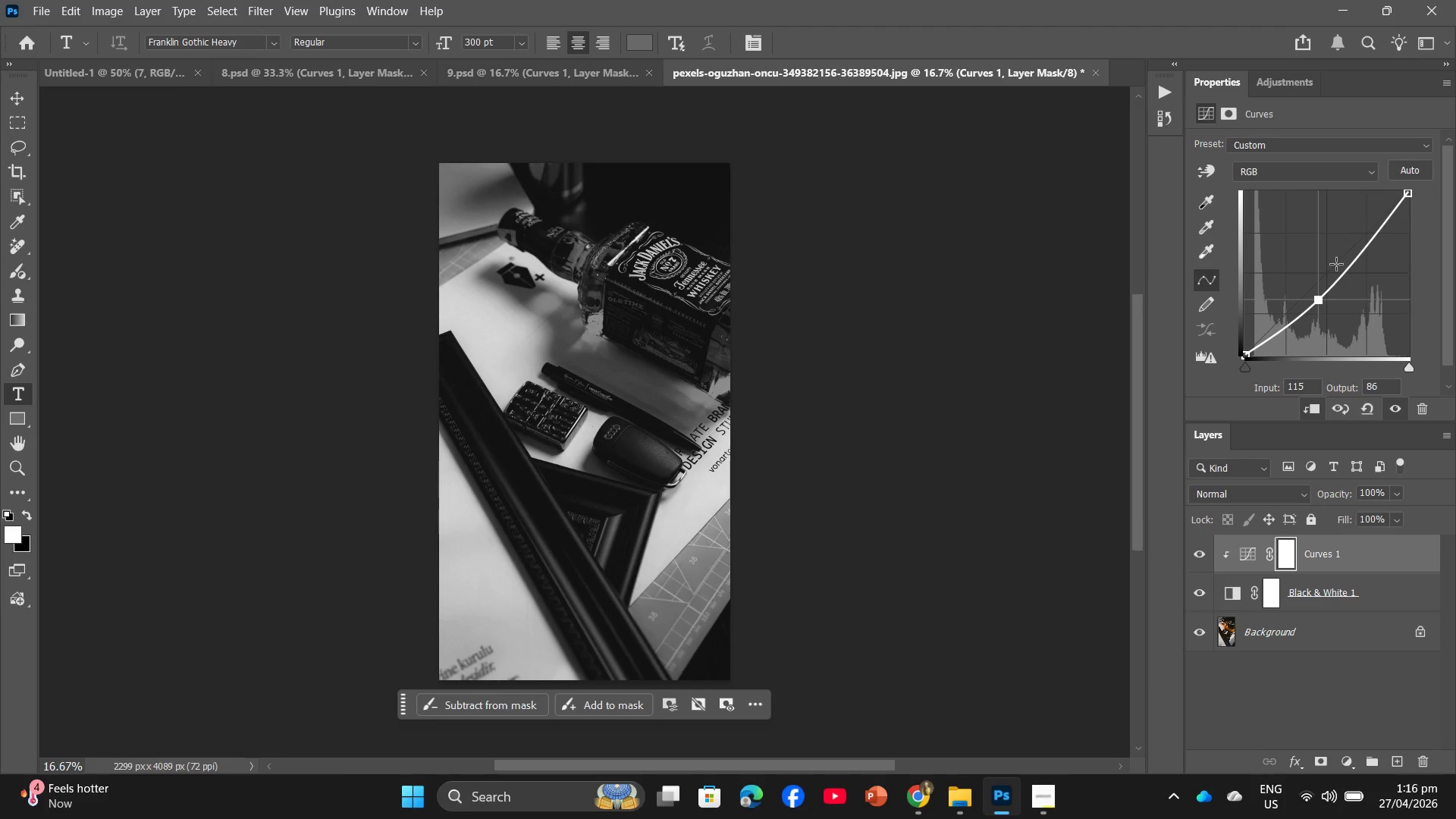 
left_click([1337, 258])
 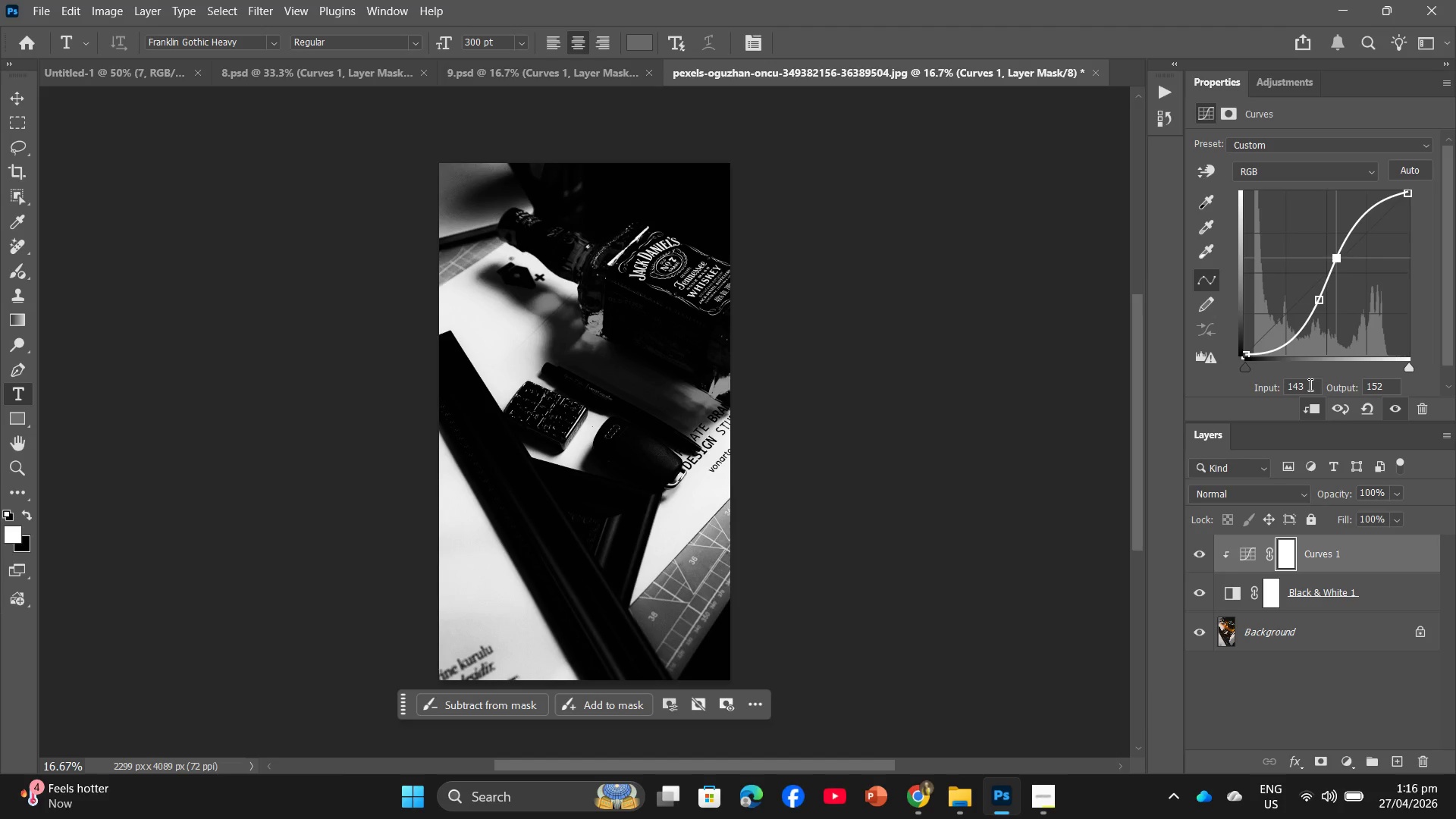 
left_click([1309, 384])
 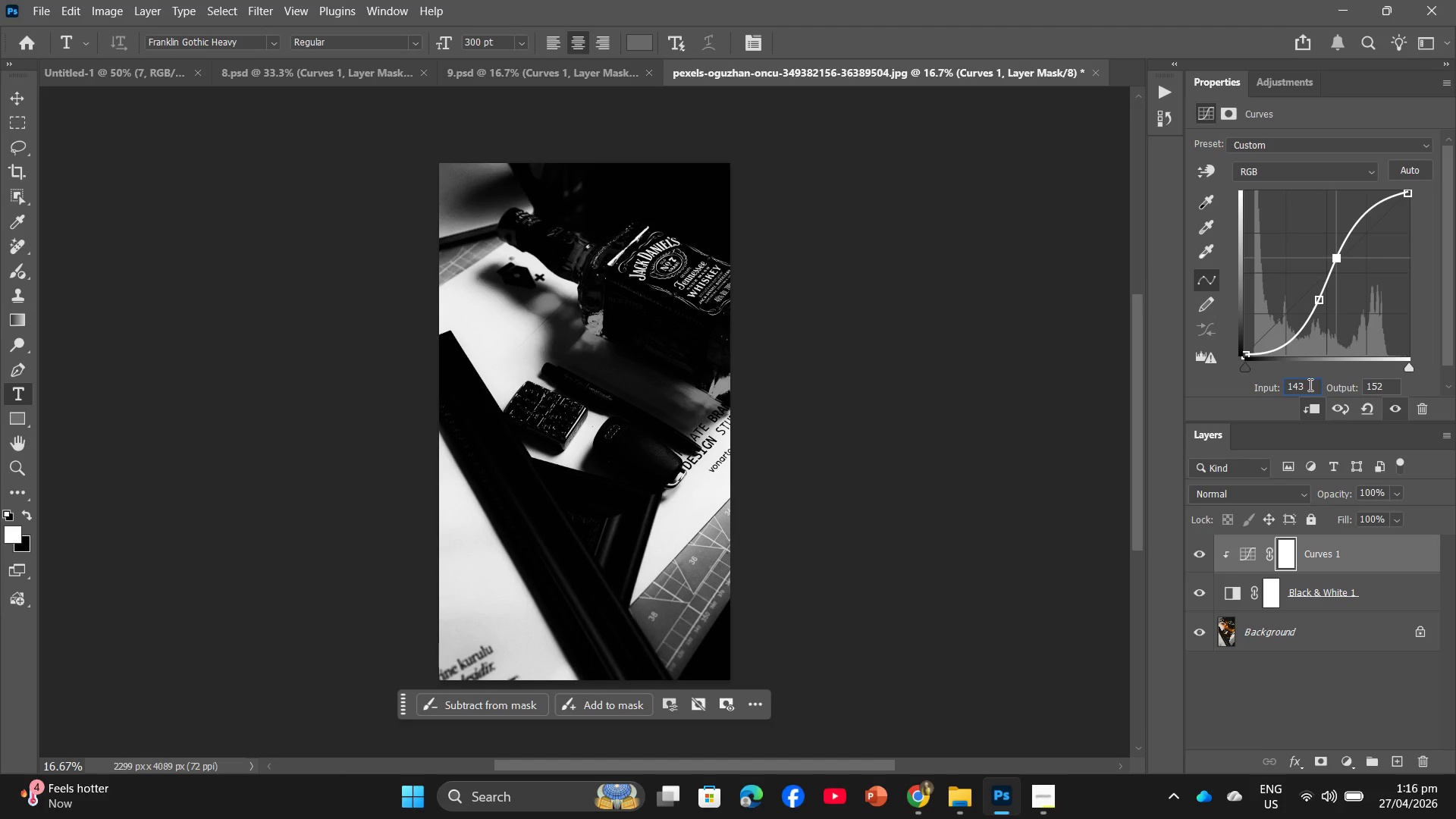 
key(Backspace)
 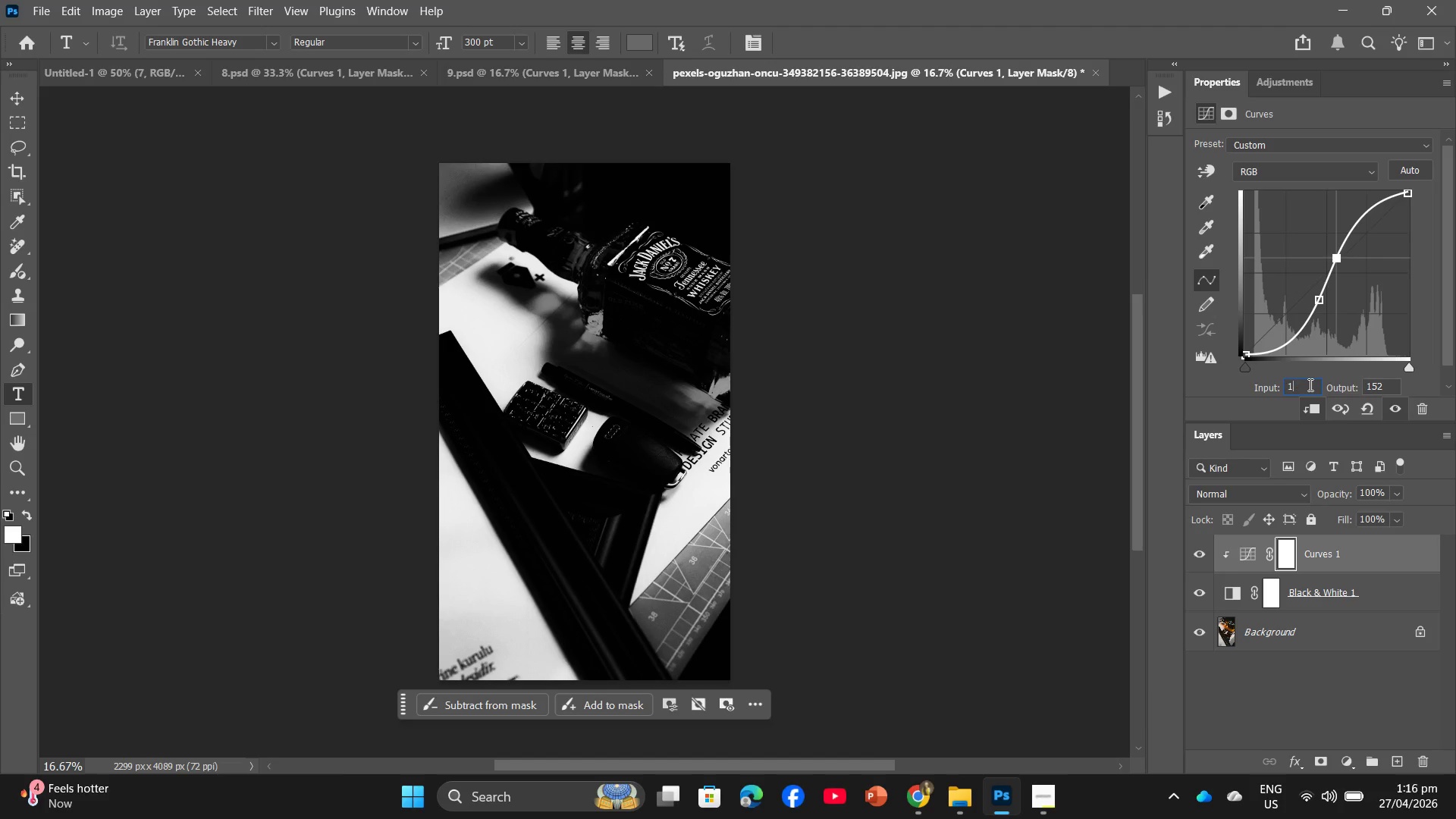 
key(Backspace)
 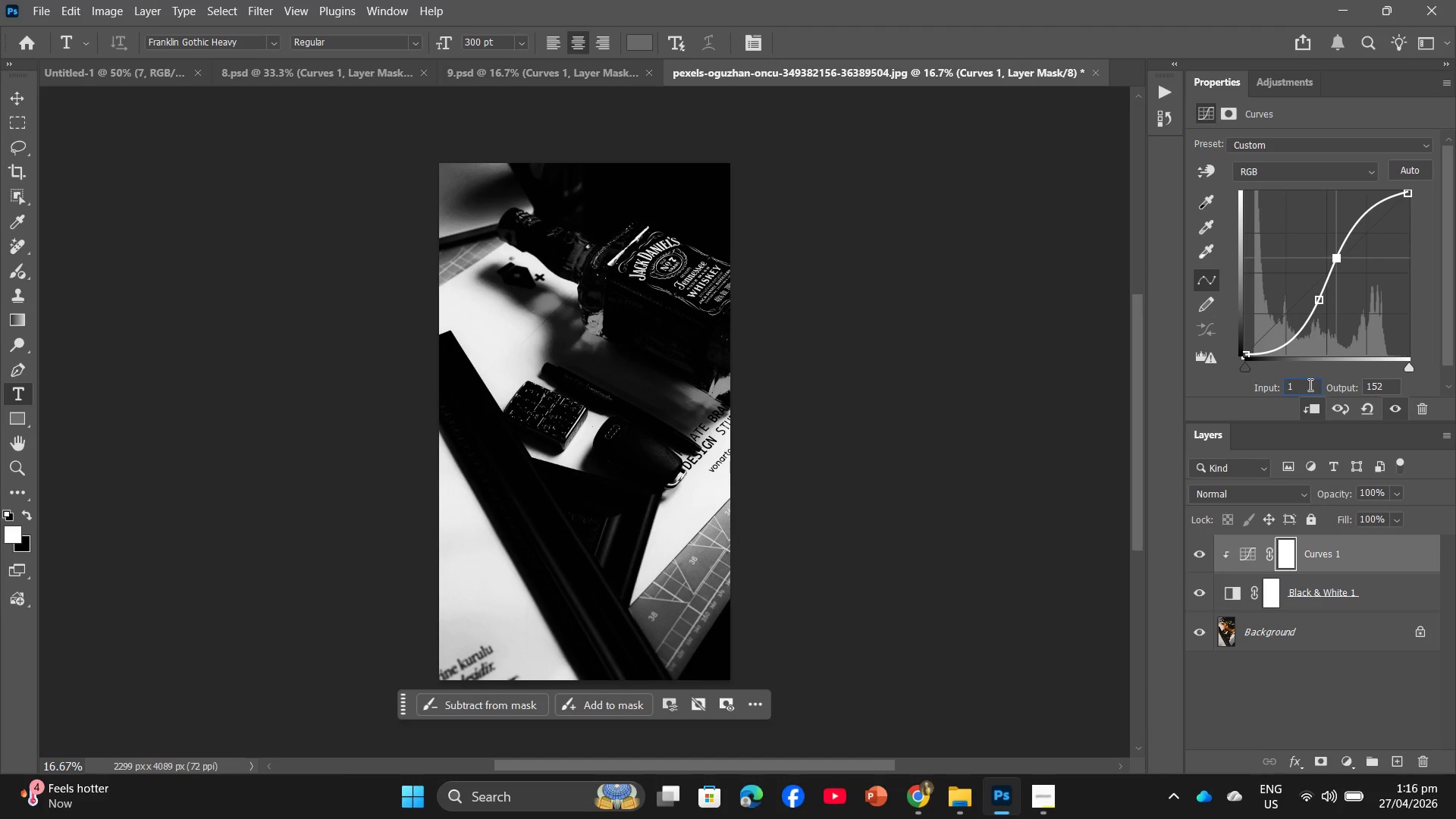 
key(Numpad5)
 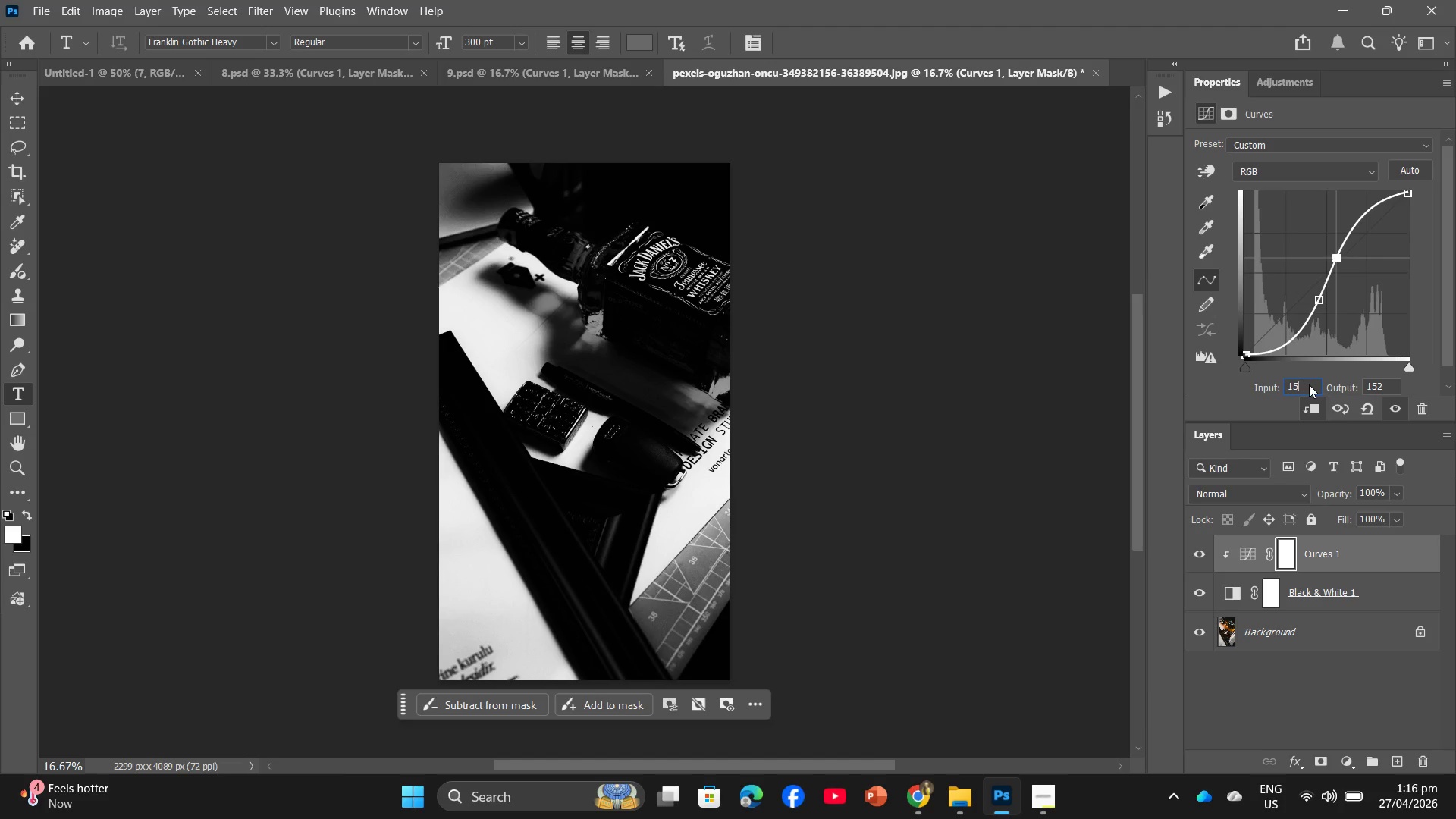 
key(Numpad3)
 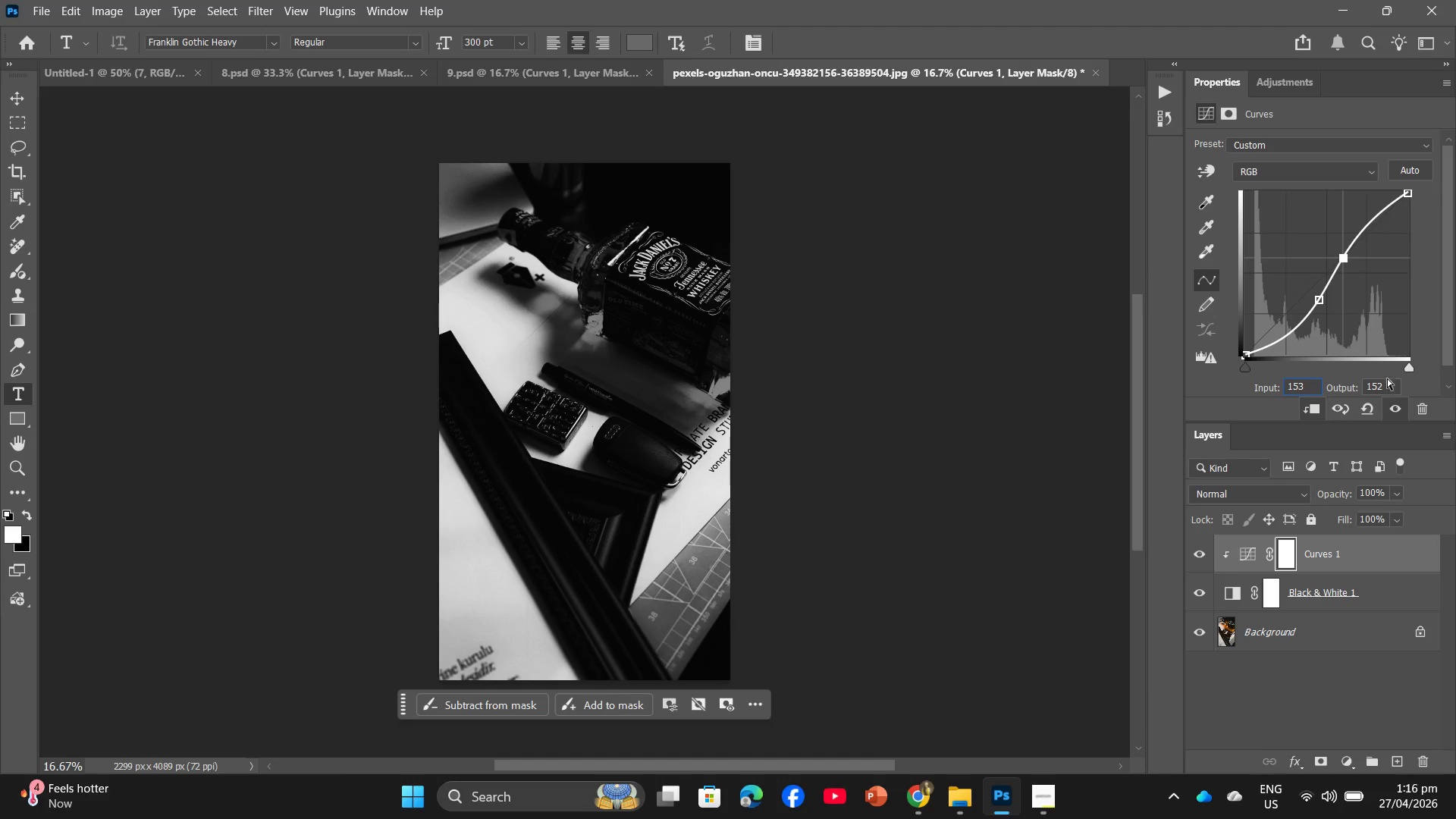 
left_click([1385, 385])
 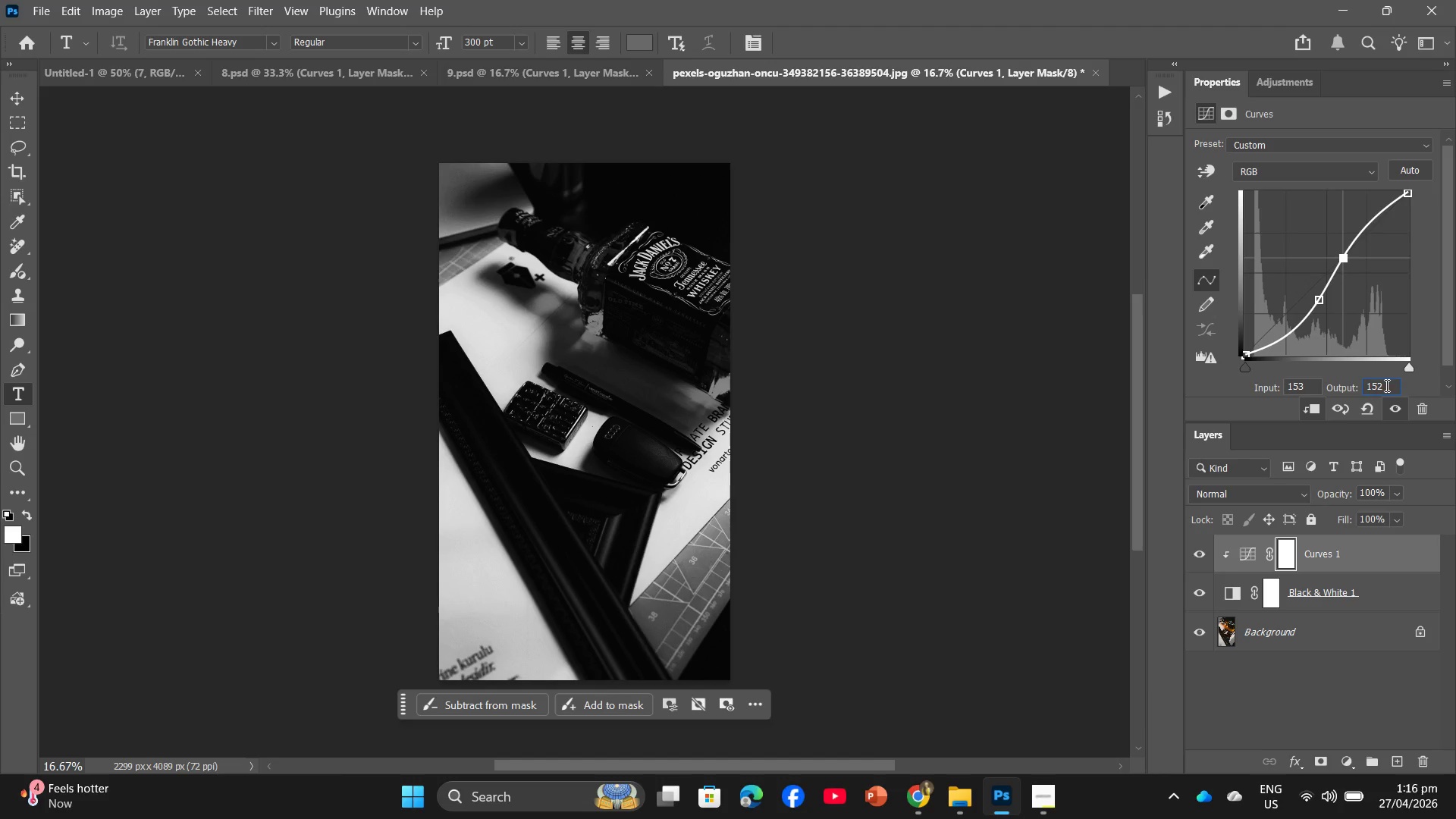 
key(Backspace)
 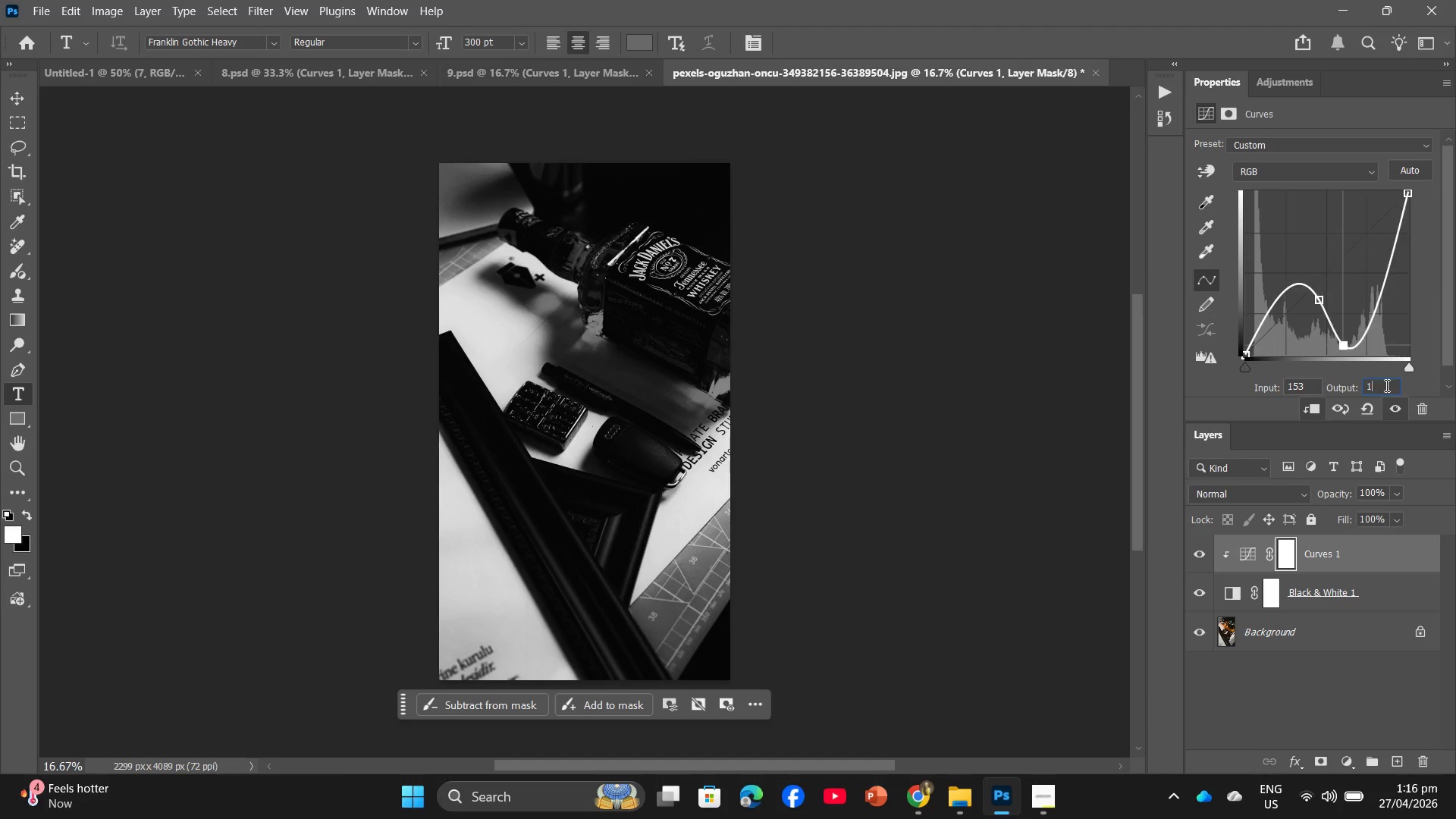 
key(Backspace)
 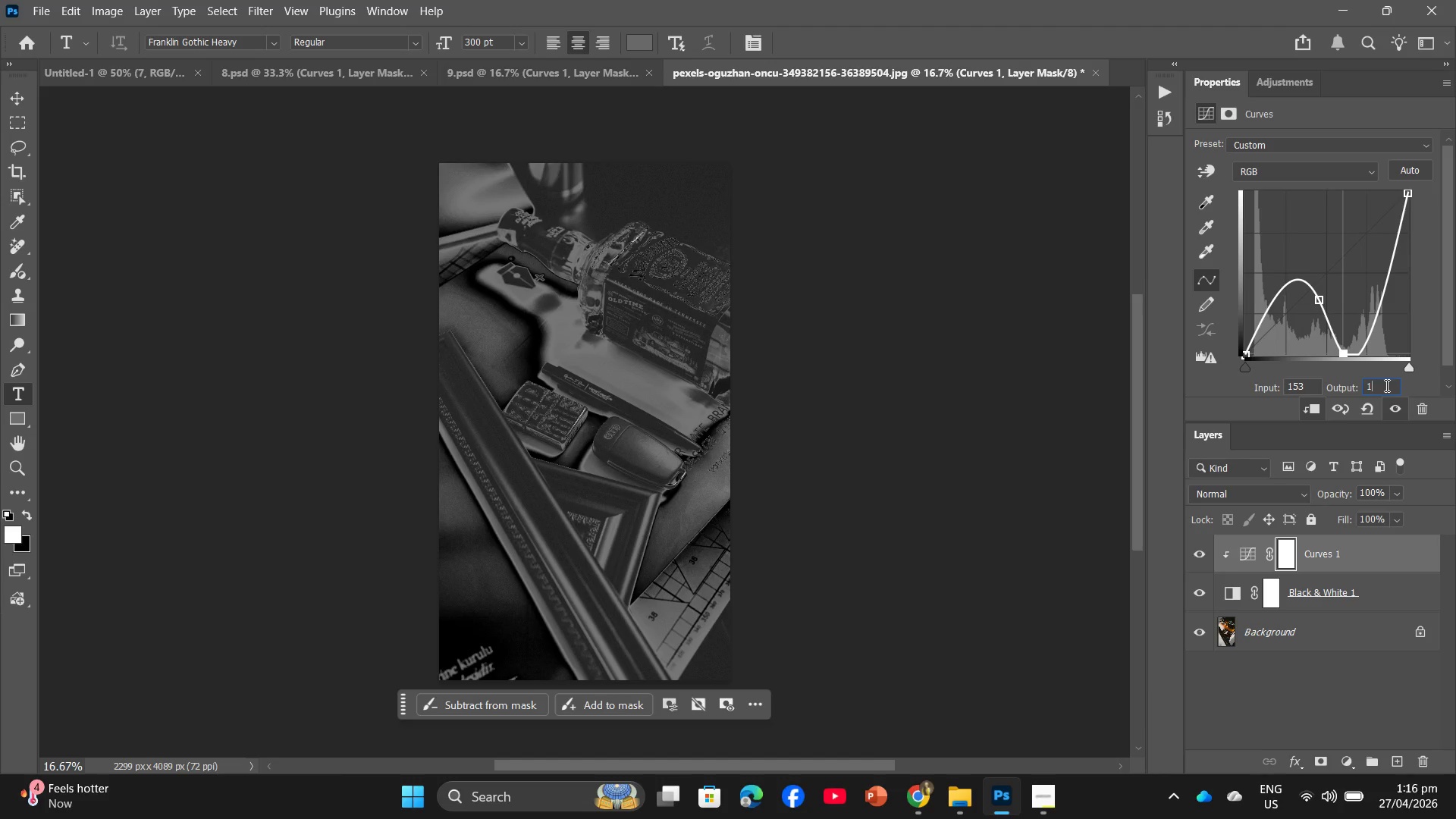 
key(Numpad4)
 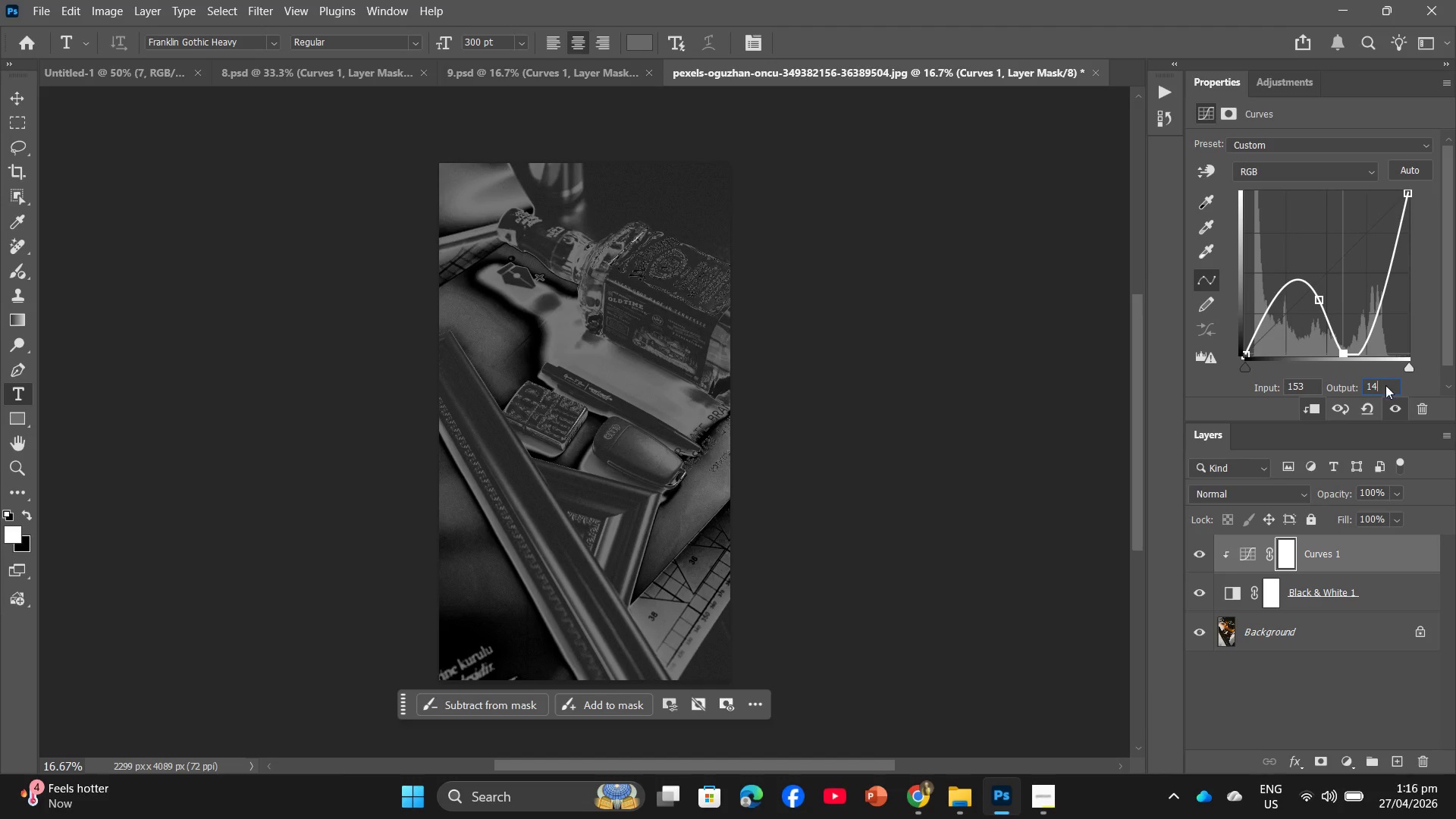 
key(Numpad8)
 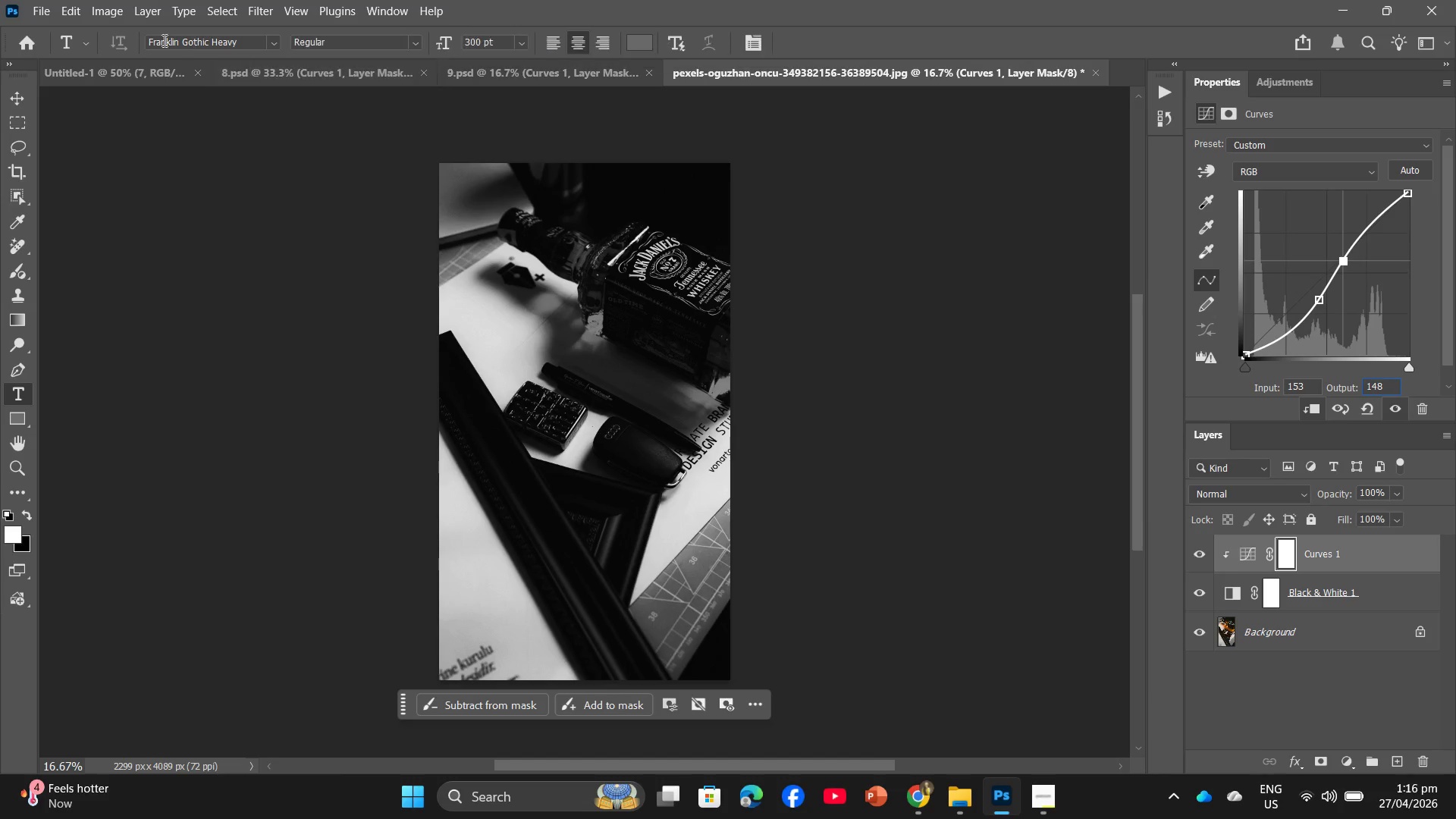 
left_click([133, 4])
 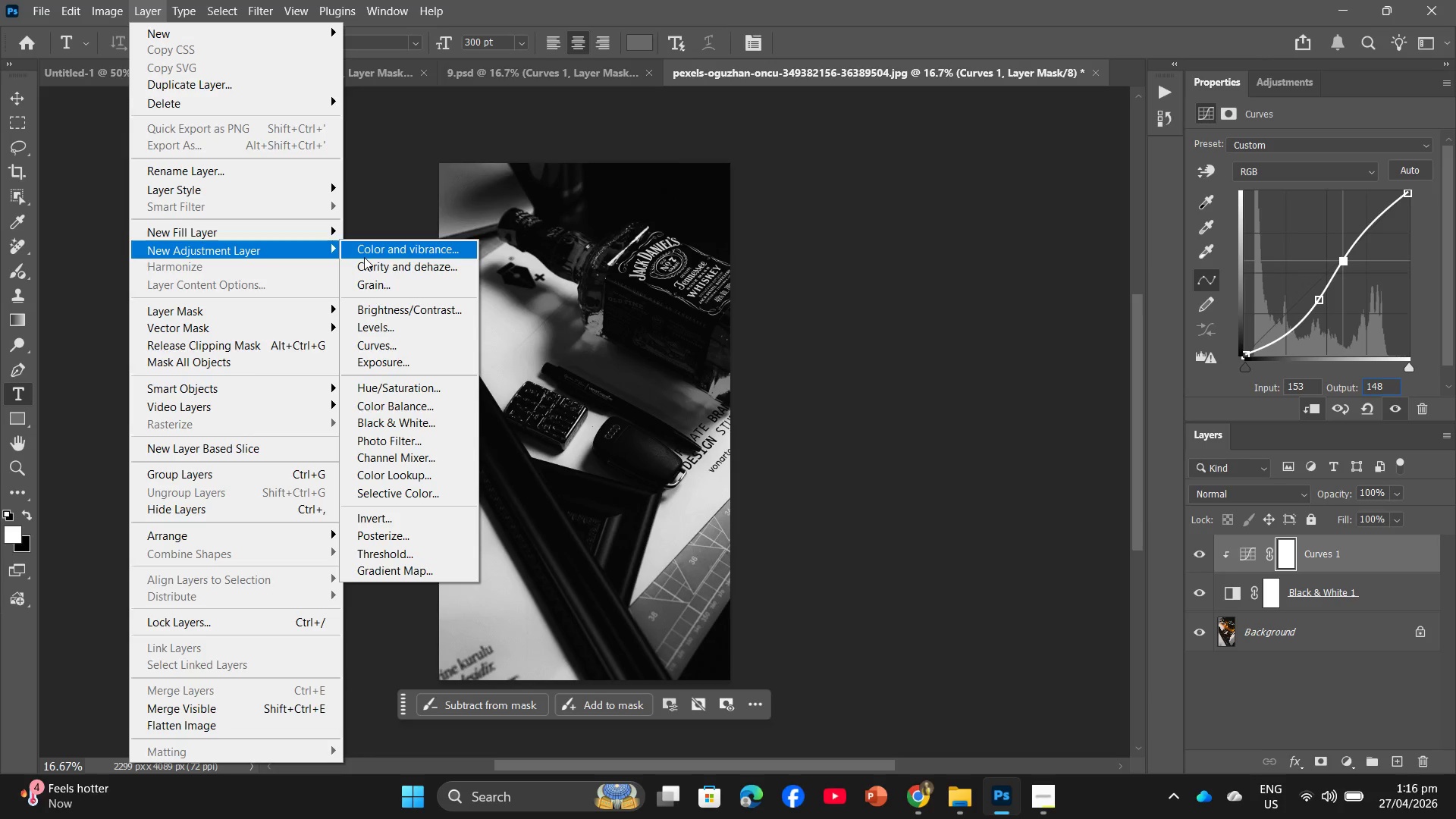 
left_click([413, 326])
 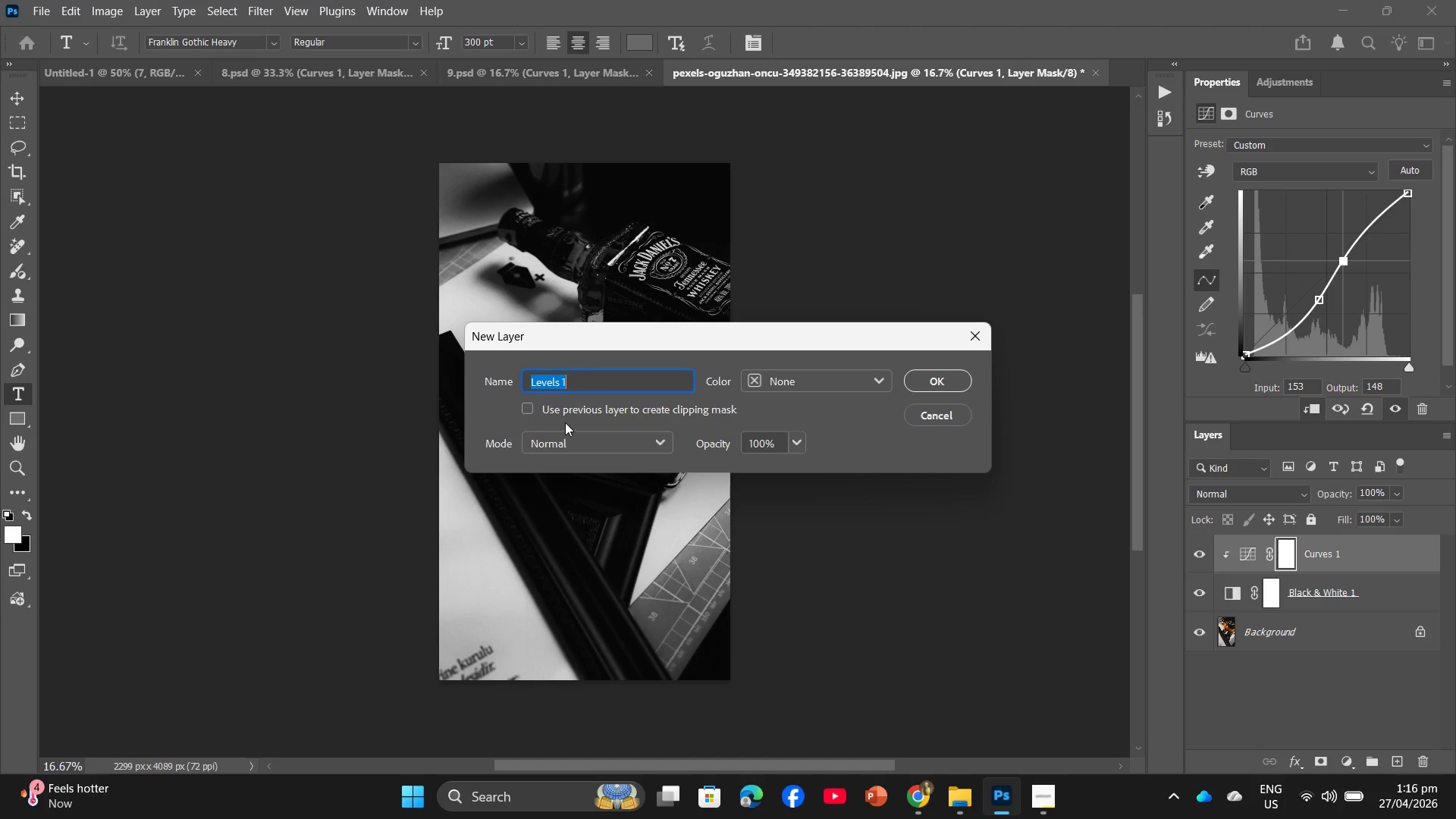 
left_click([529, 403])
 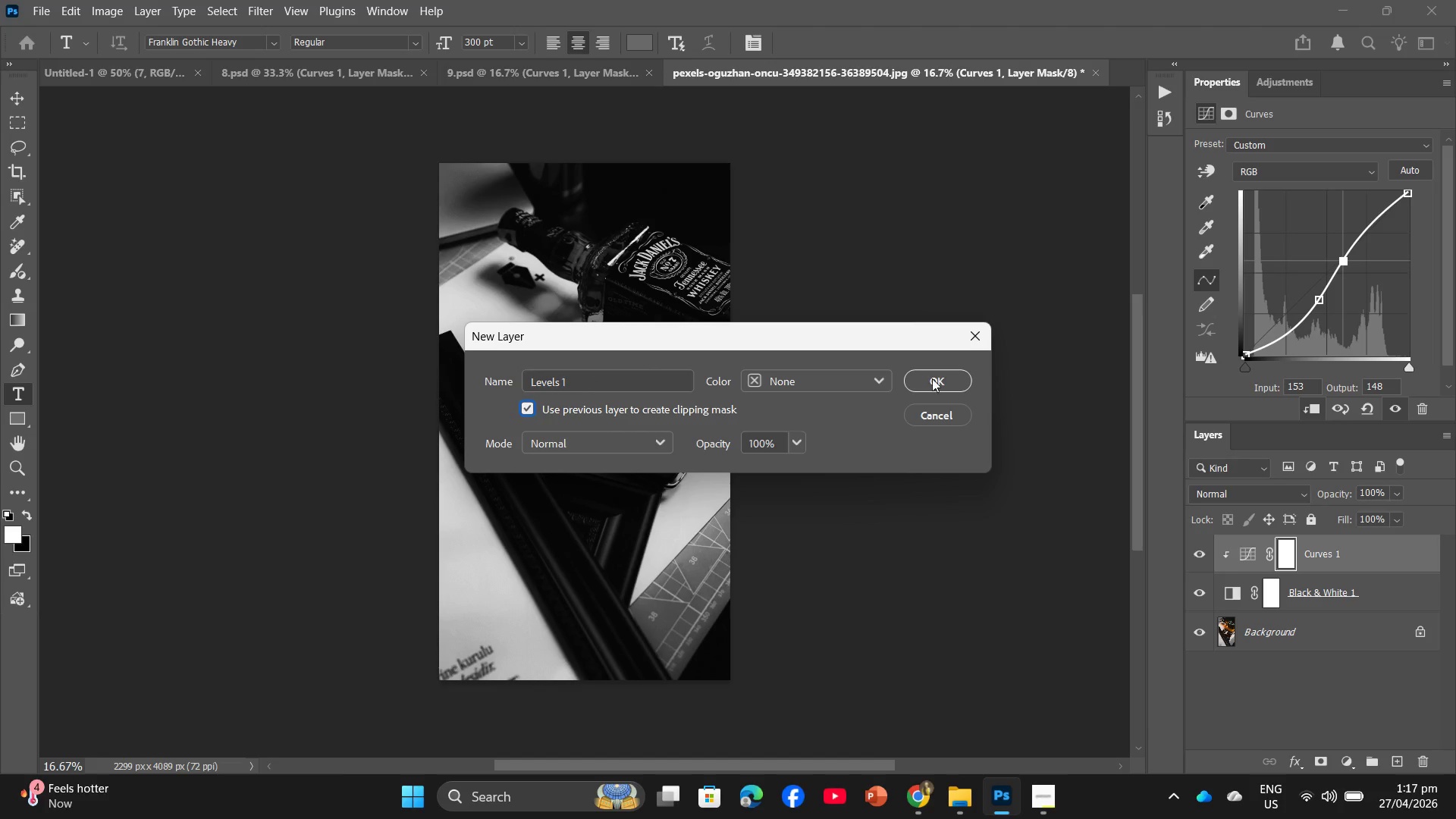 
left_click([930, 377])
 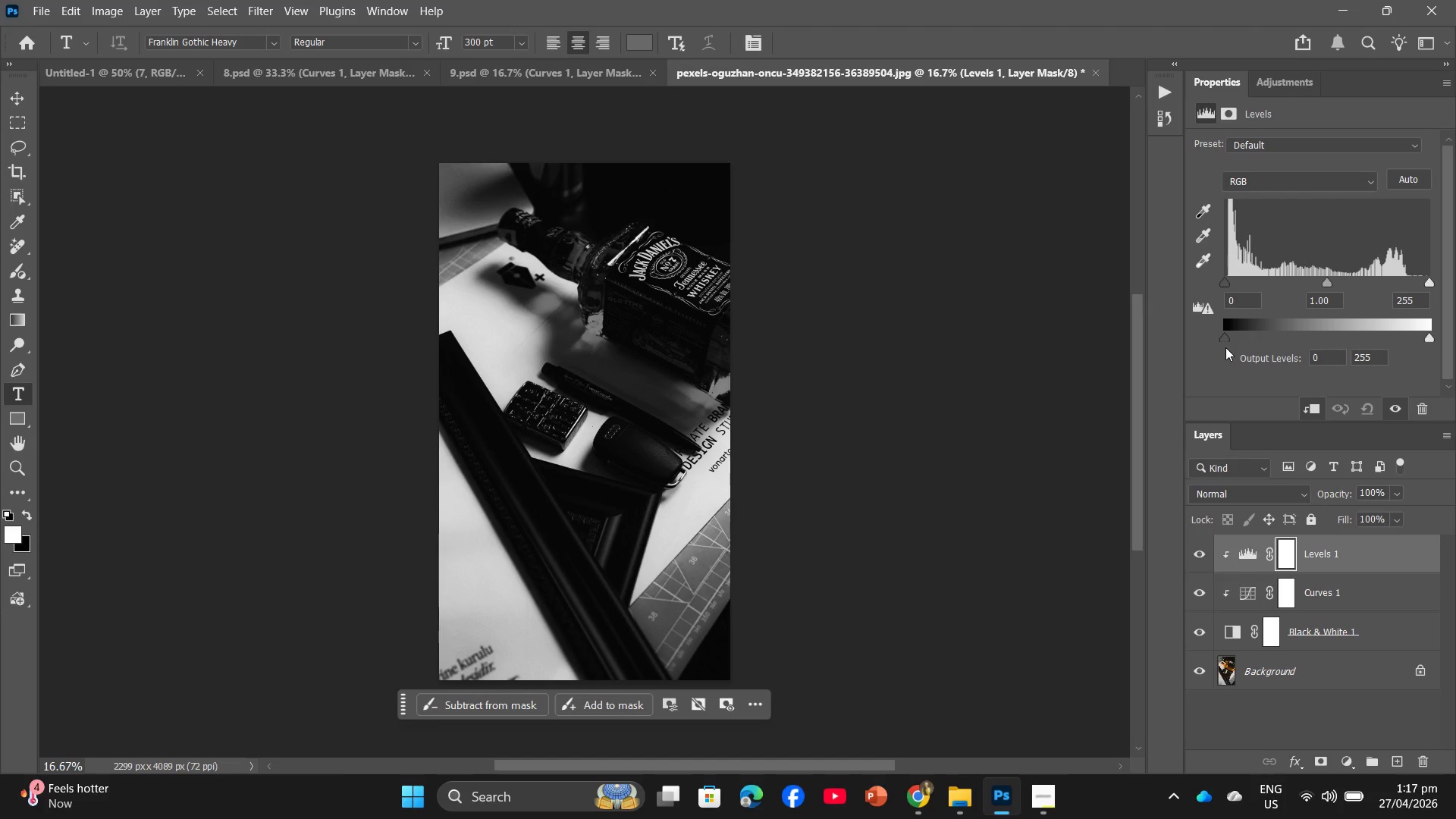 
left_click_drag(start_coordinate=[1238, 297], to_coordinate=[1212, 297])
 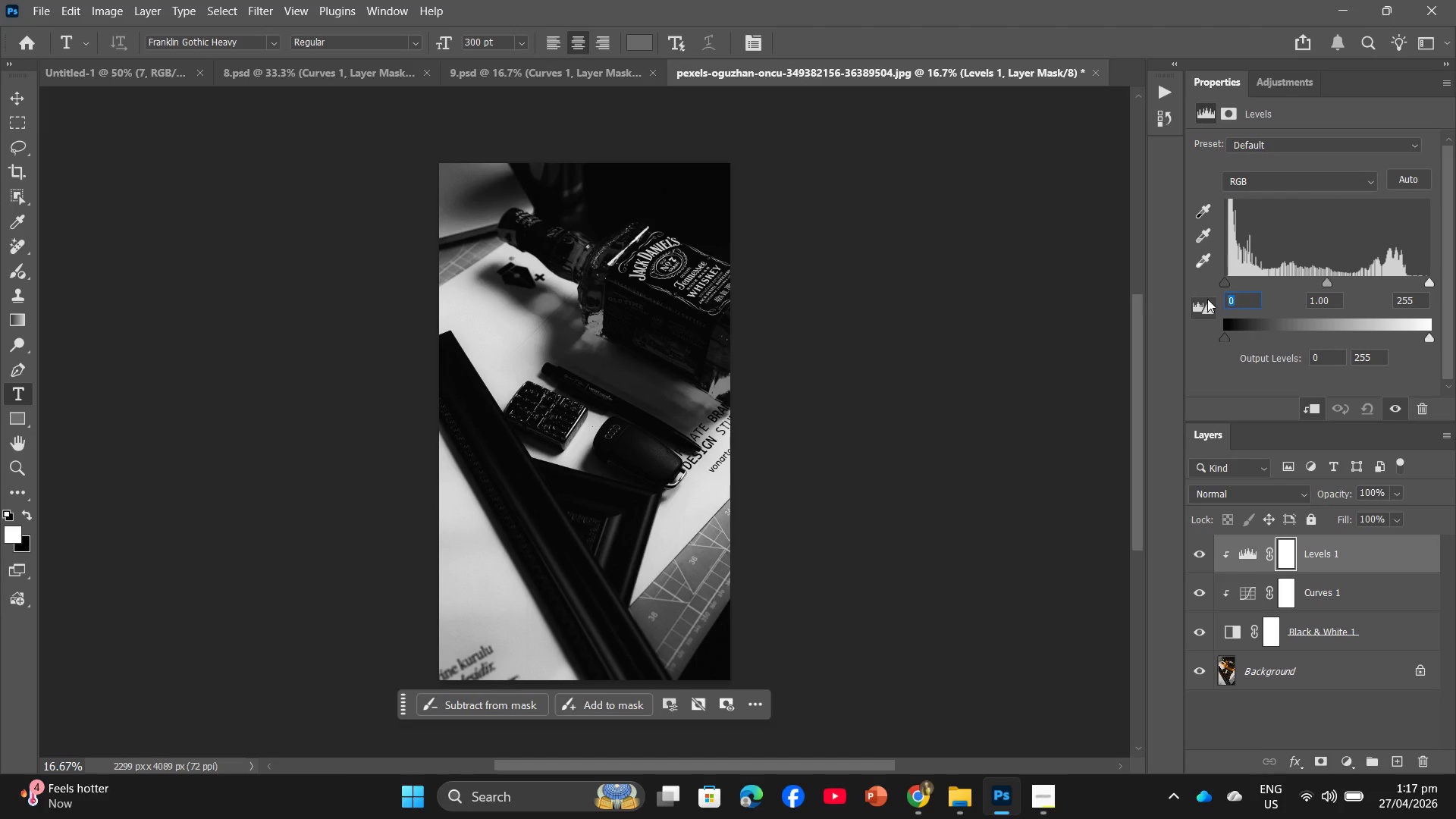 
key(Numpad1)
 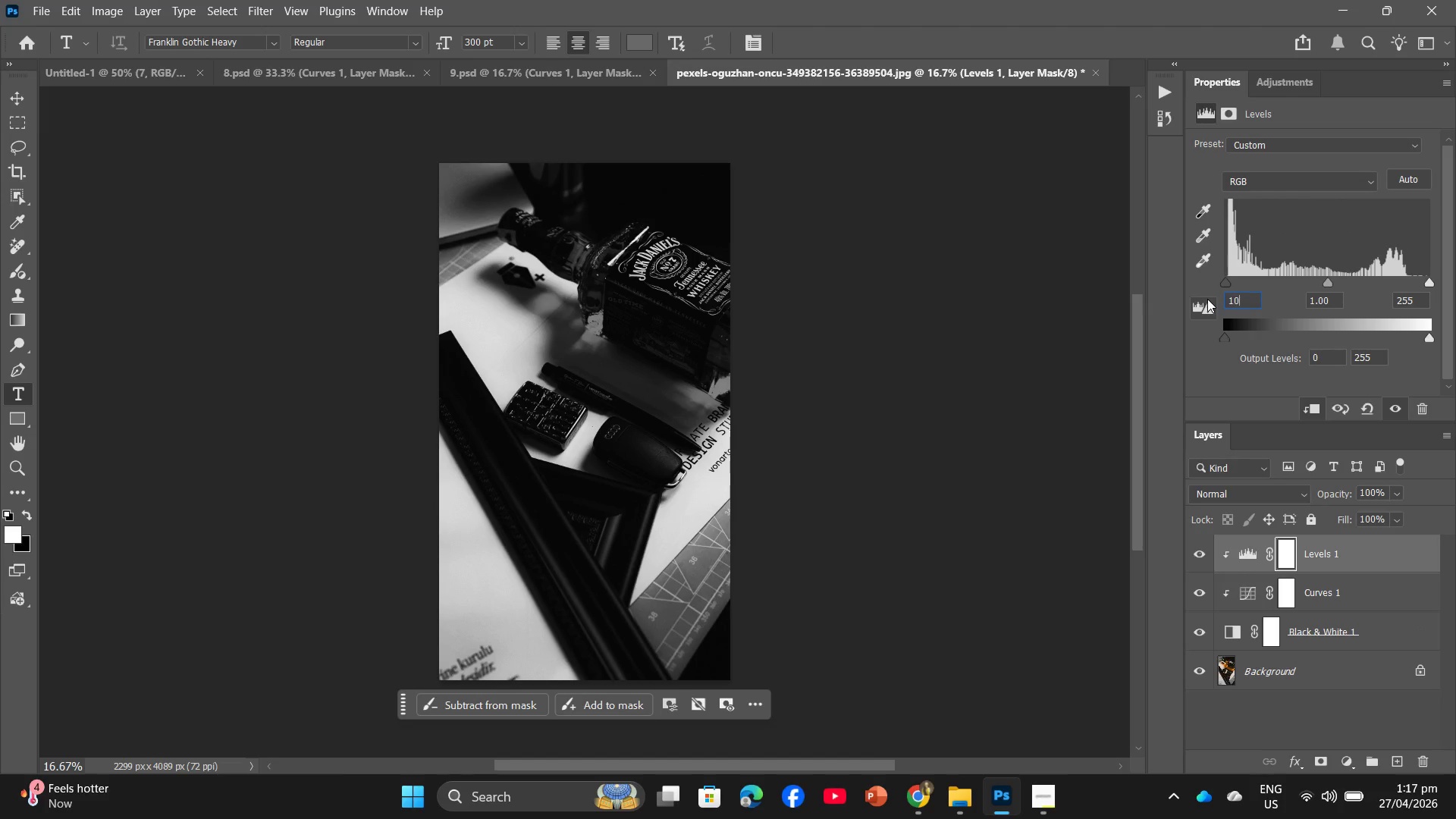 
key(Numpad0)
 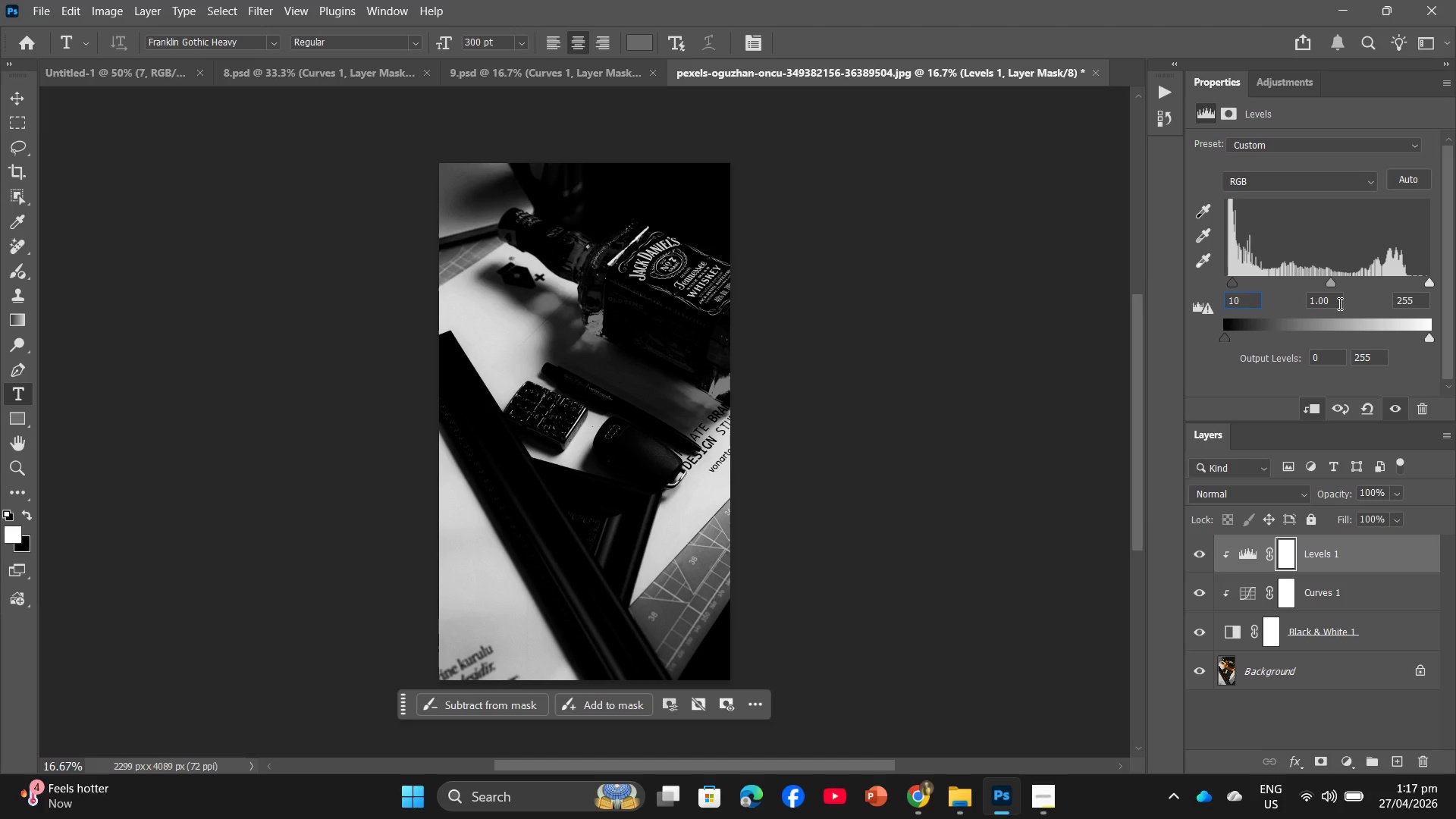 
left_click([1335, 297])
 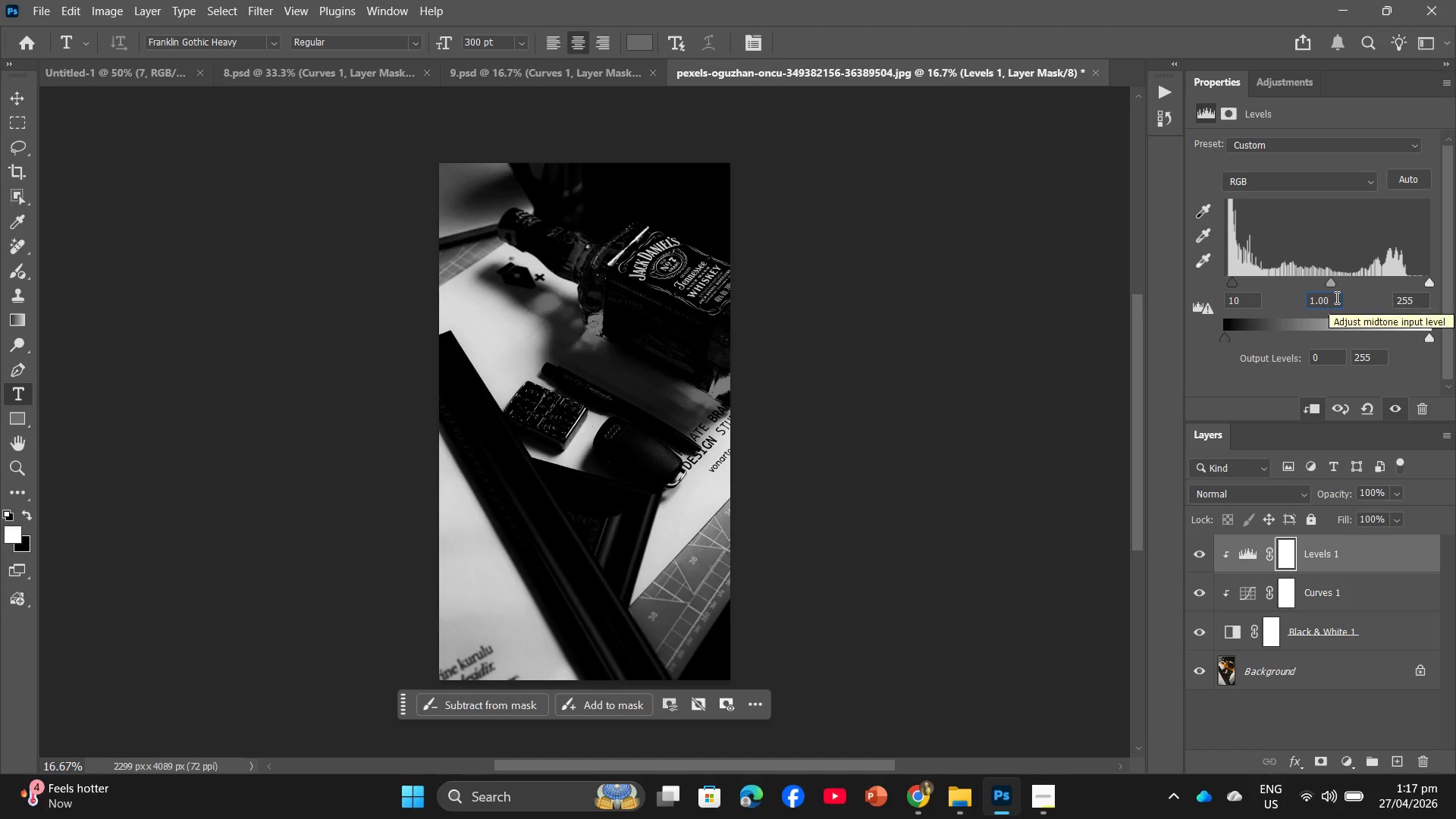 
key(BracketRight)
 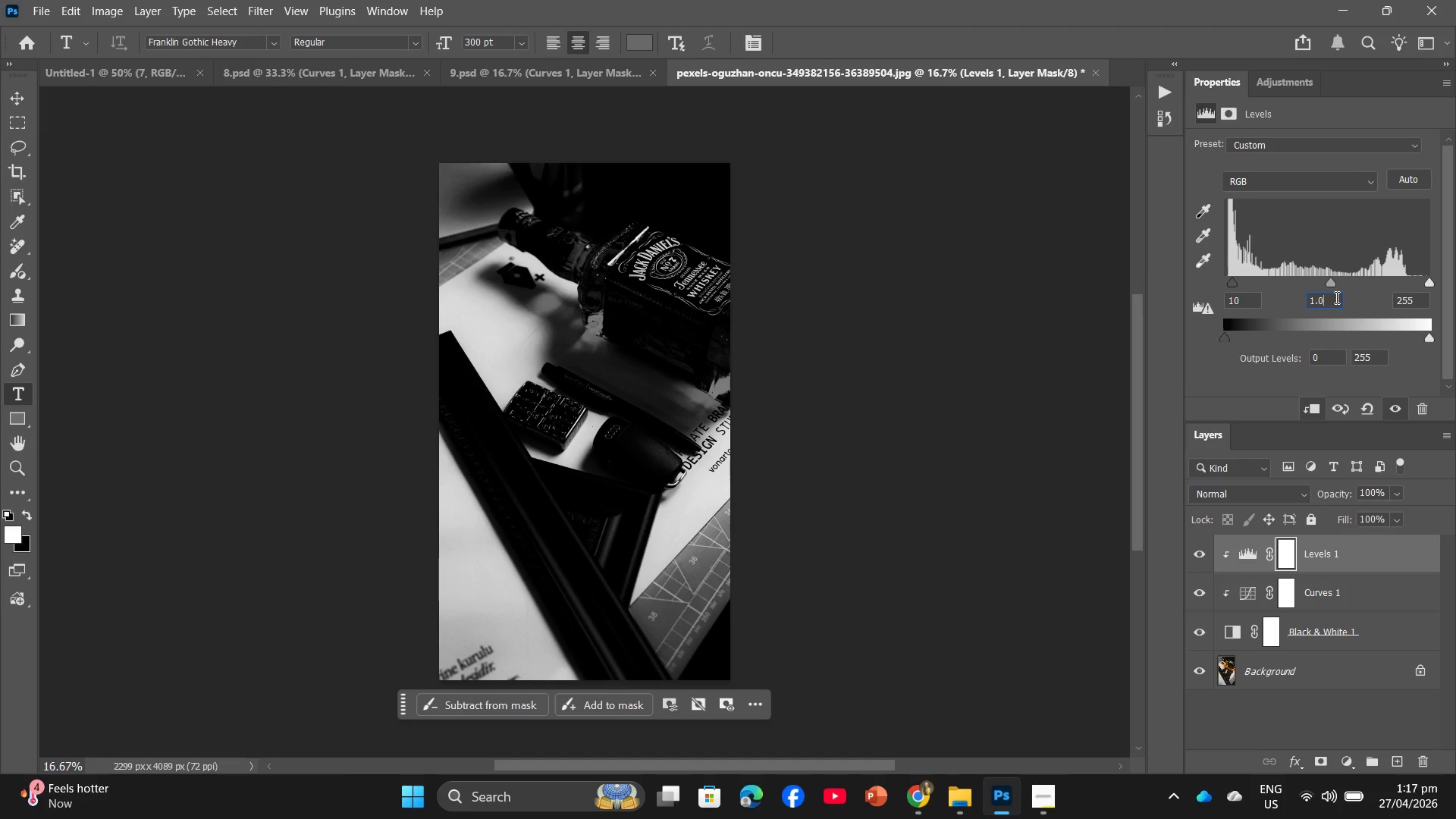 
key(Backspace)
 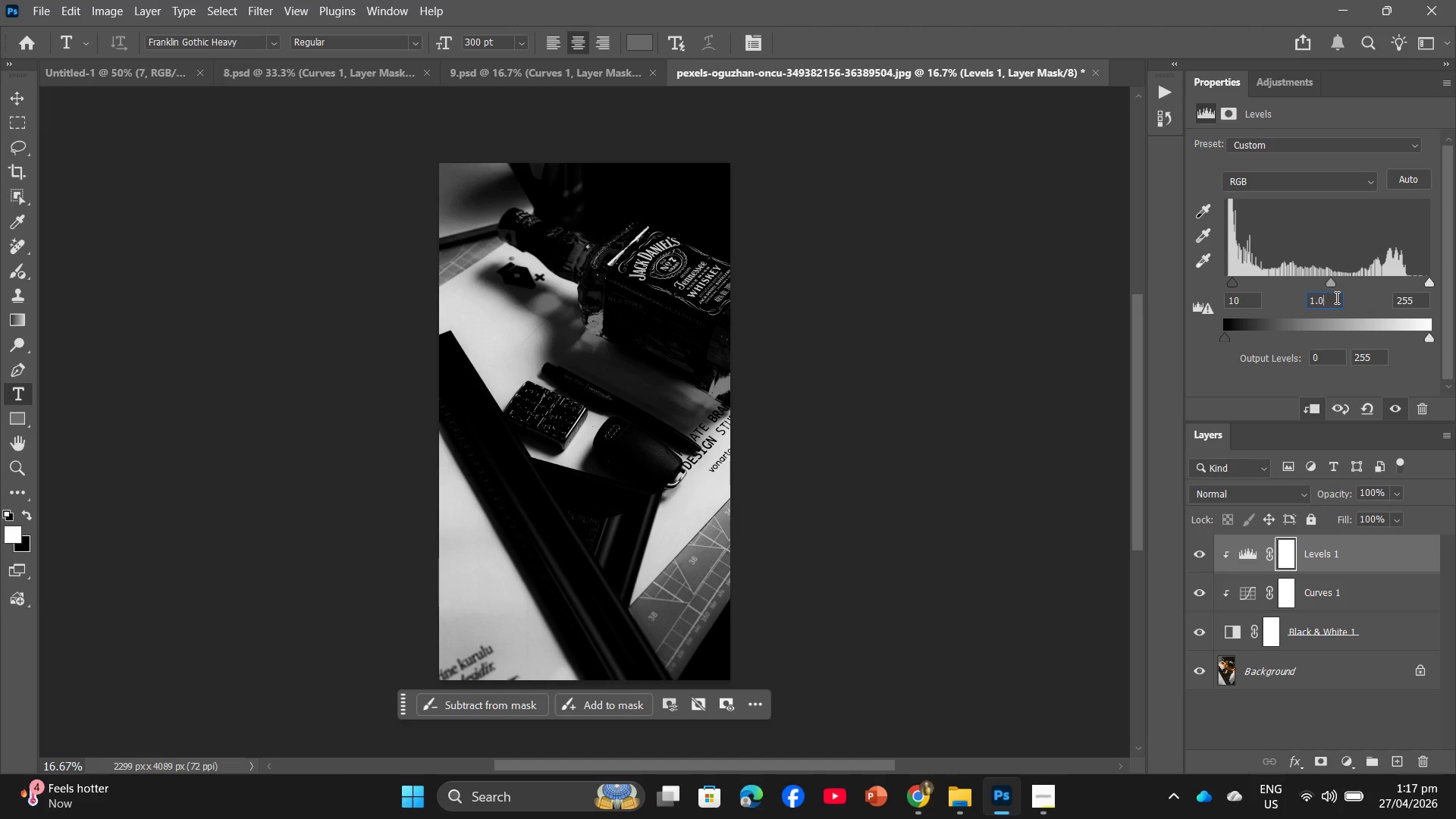 
key(Backspace)
 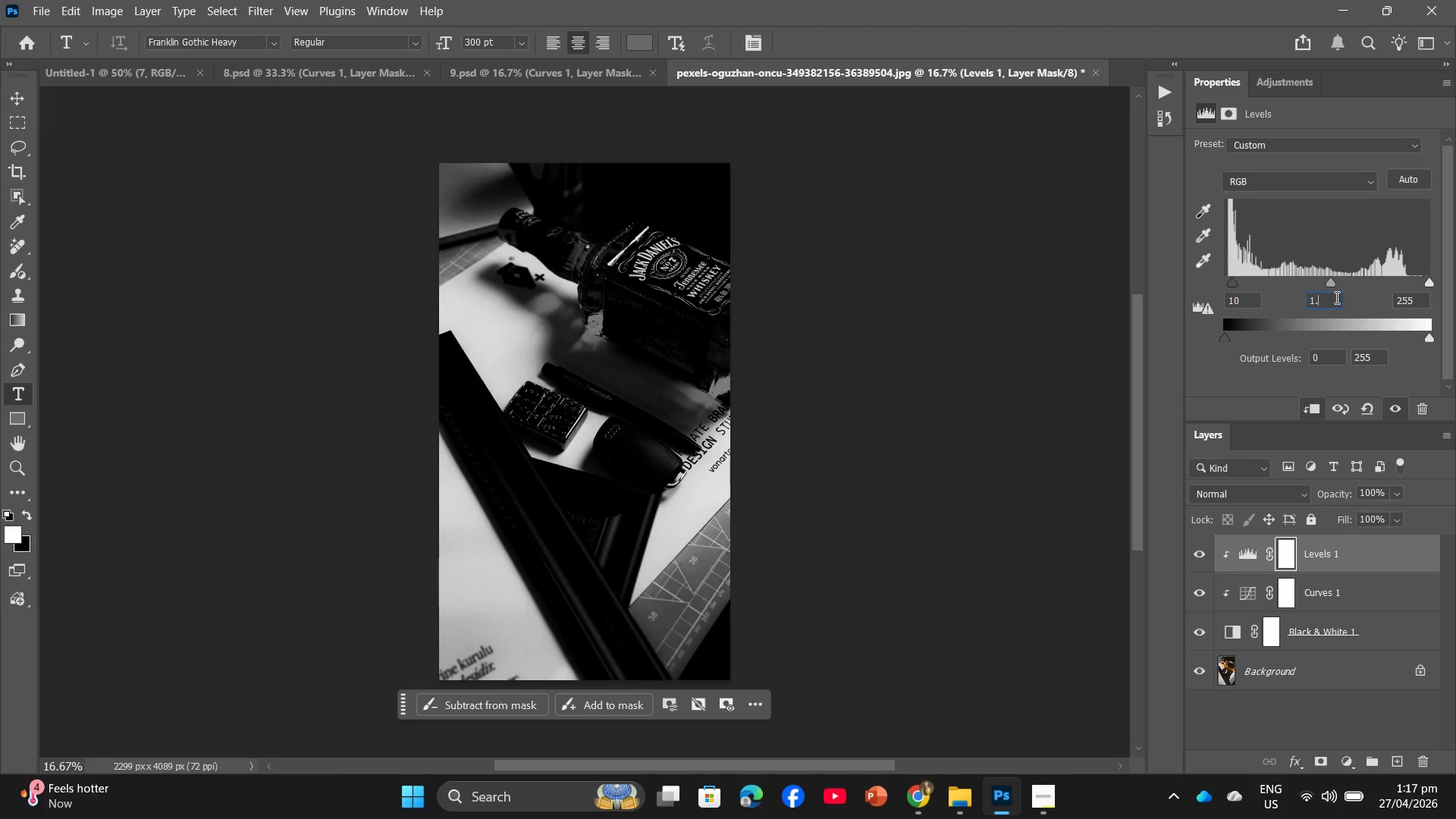 
key(Backspace)
 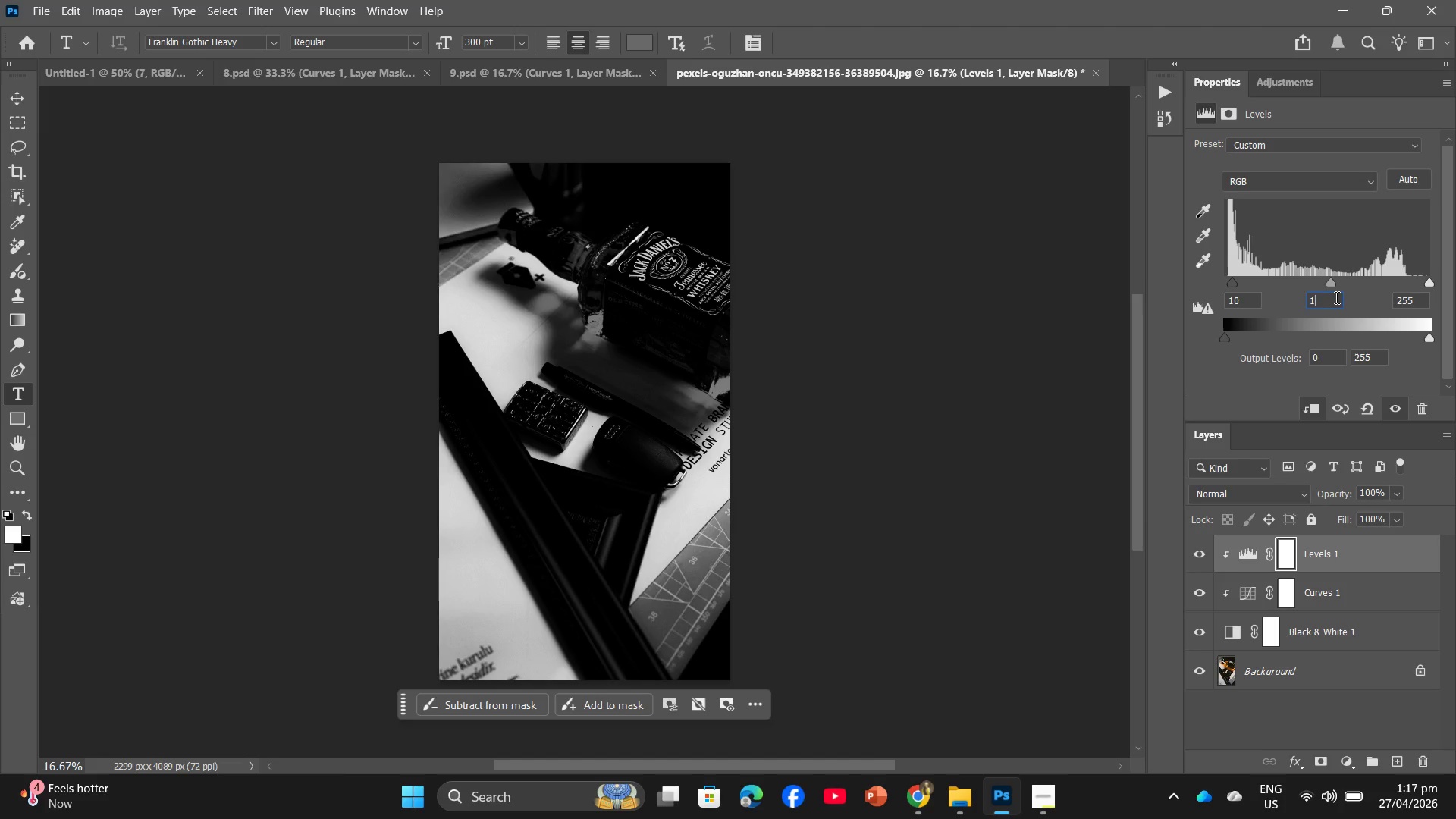 
key(Backspace)
 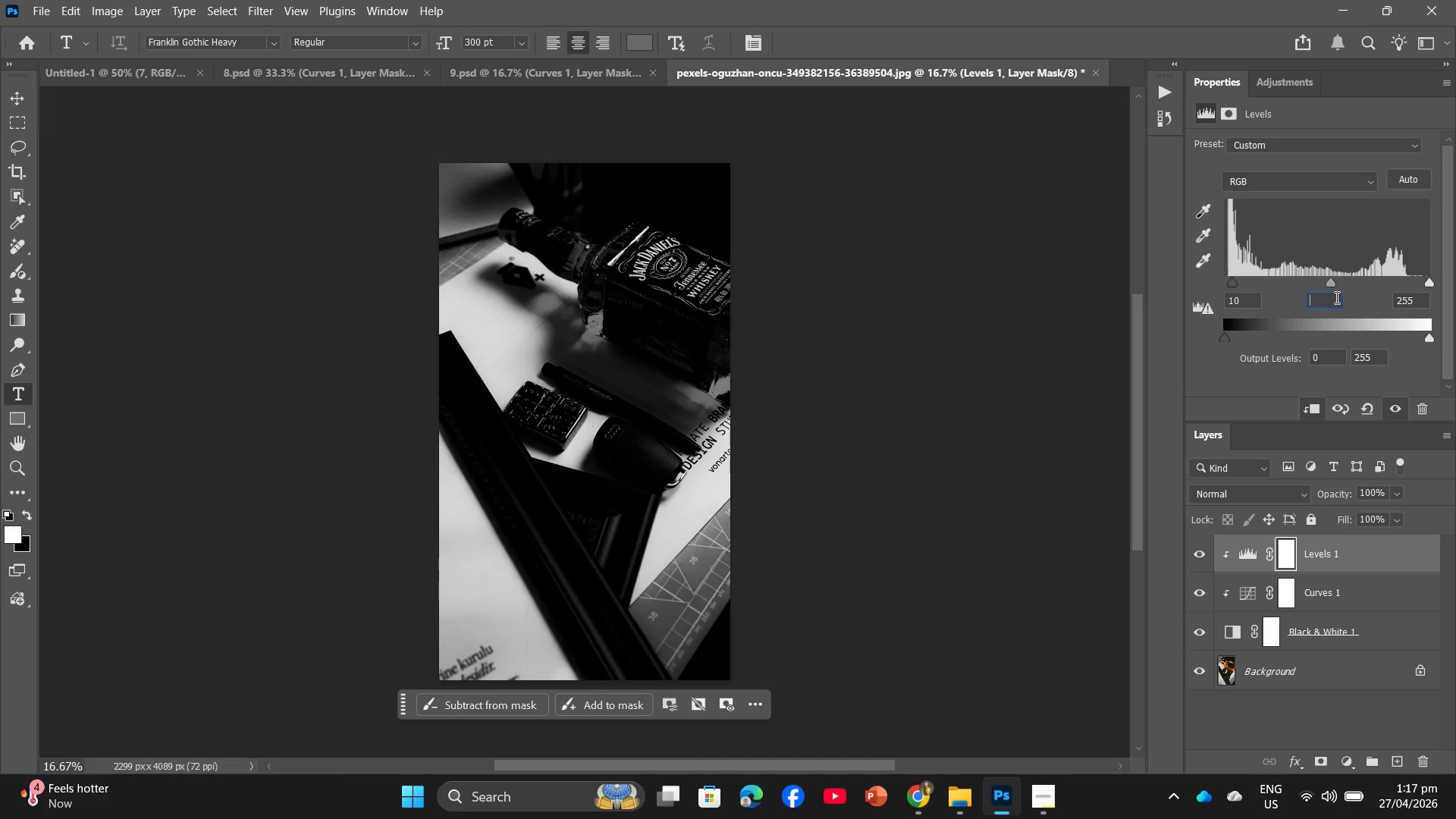 
key(Numpad0)
 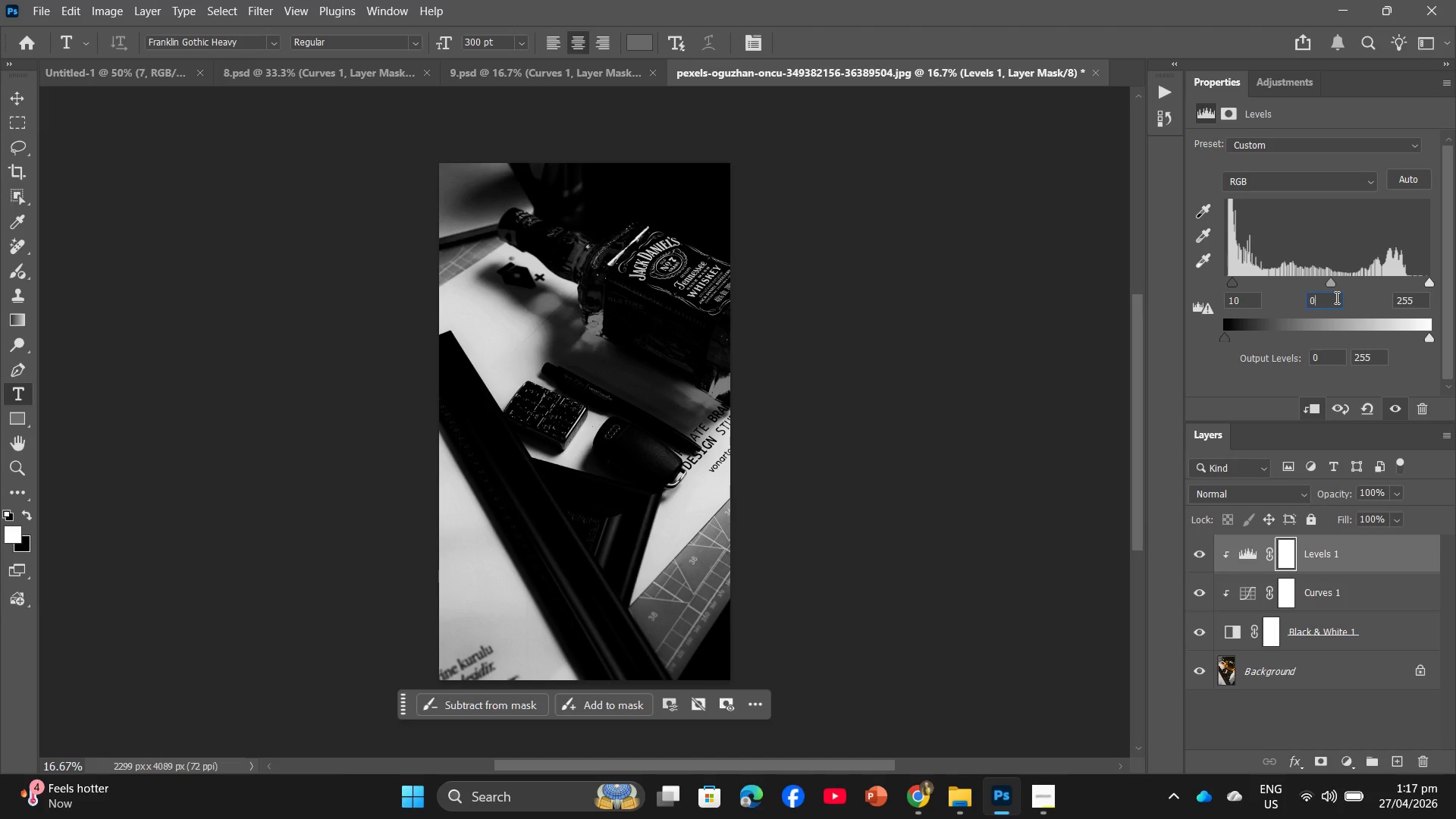 
key(NumpadDecimal)
 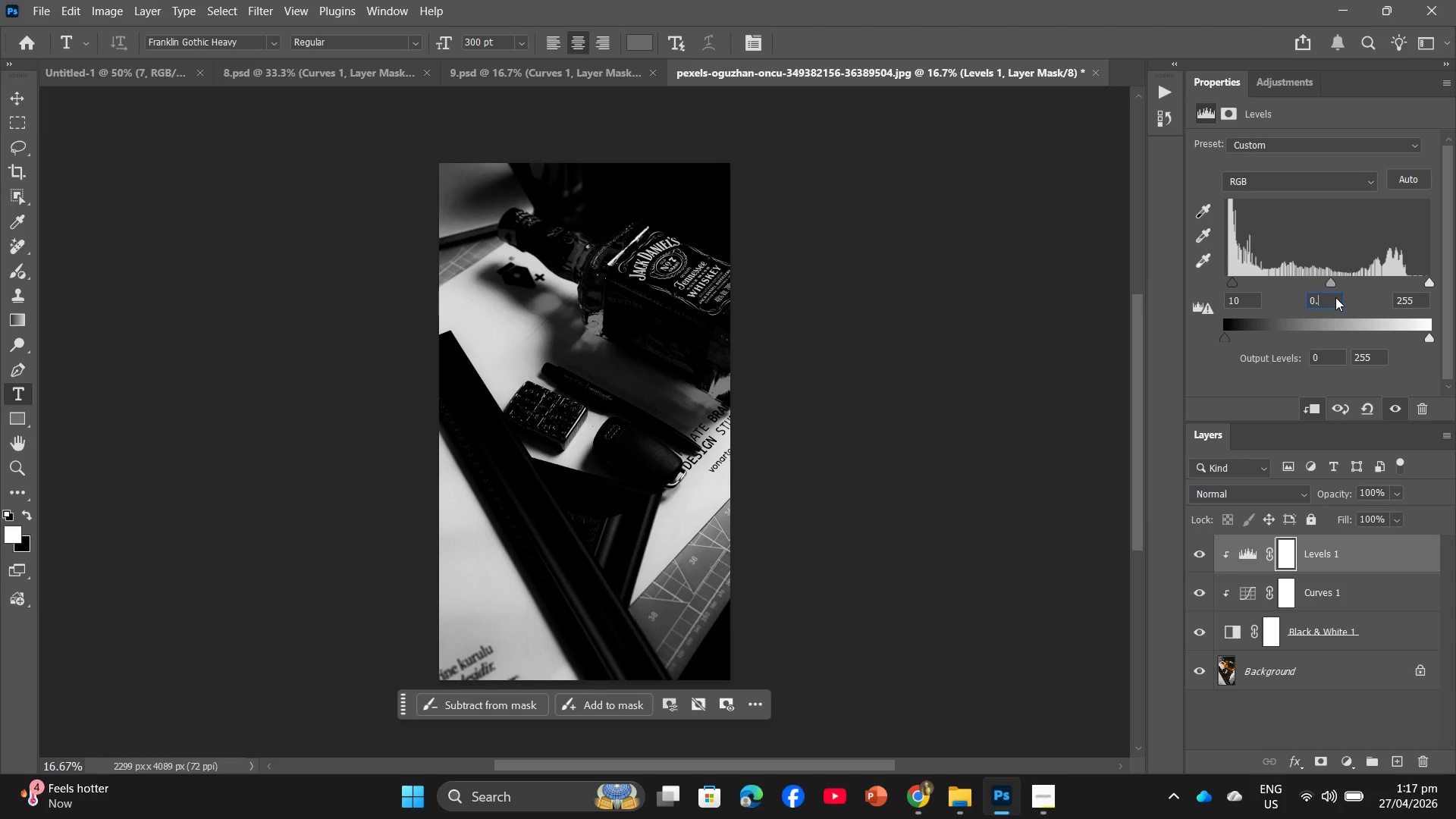 
key(Numpad9)
 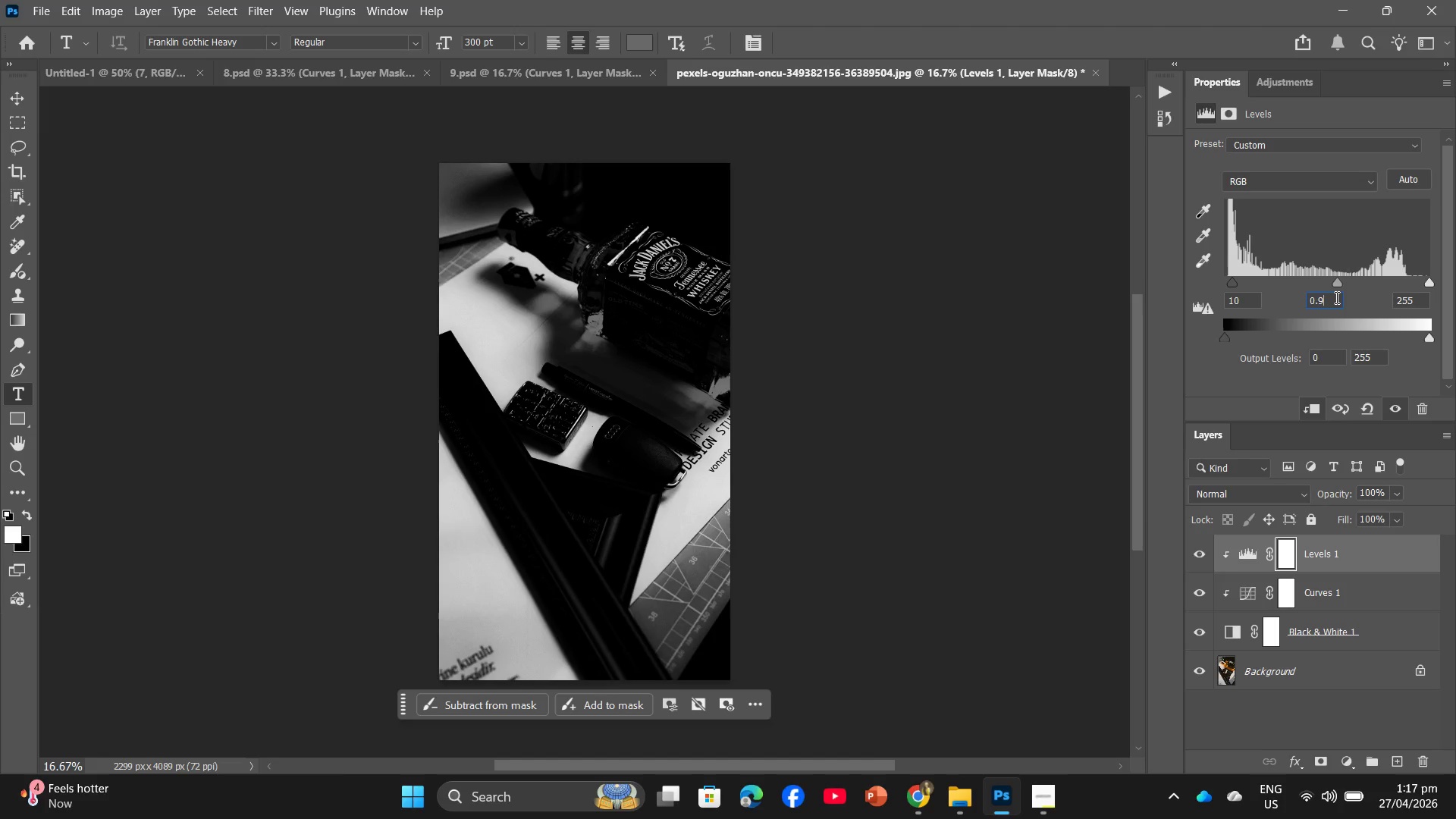 
key(Enter)
 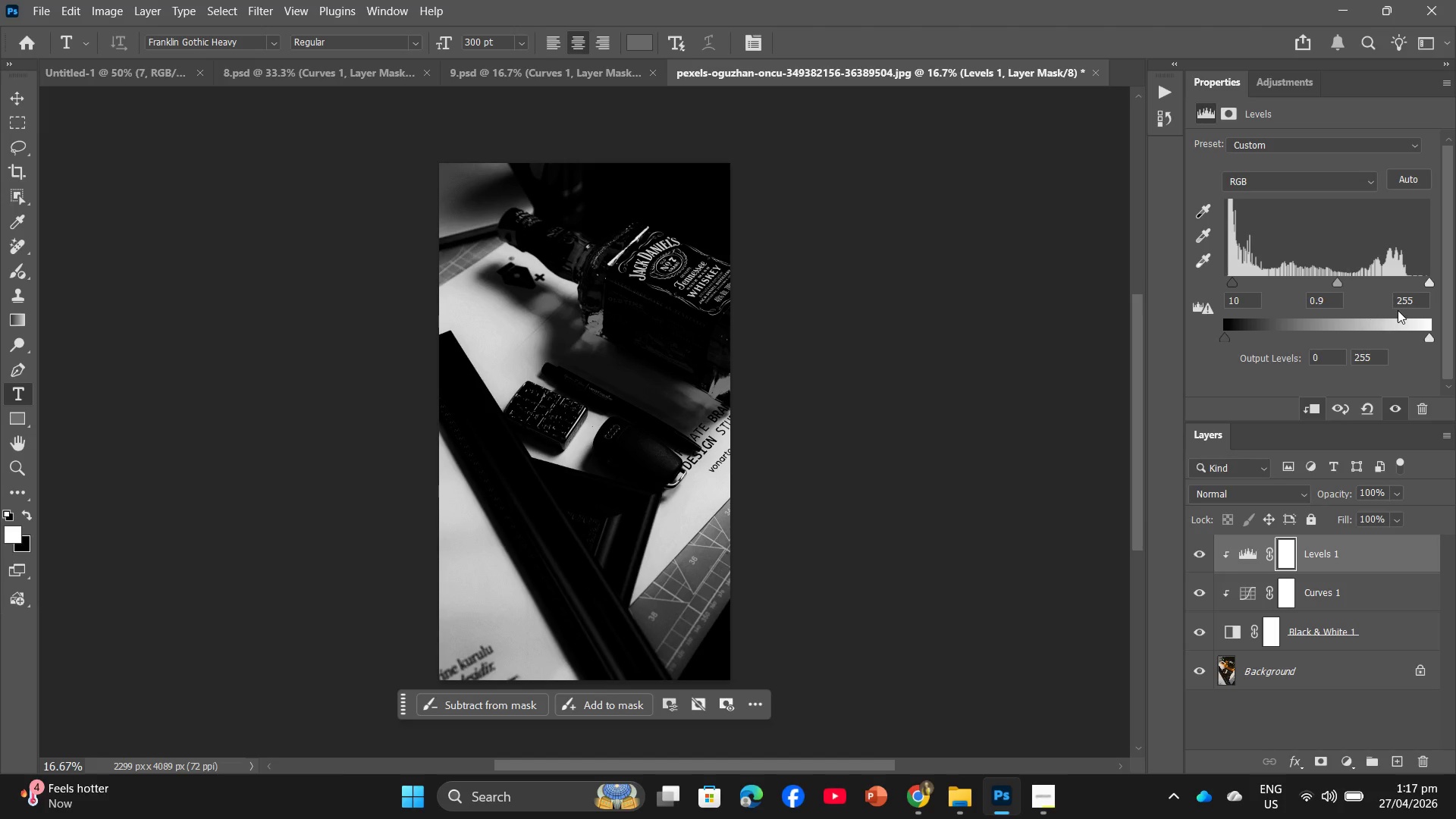 
left_click([1415, 300])
 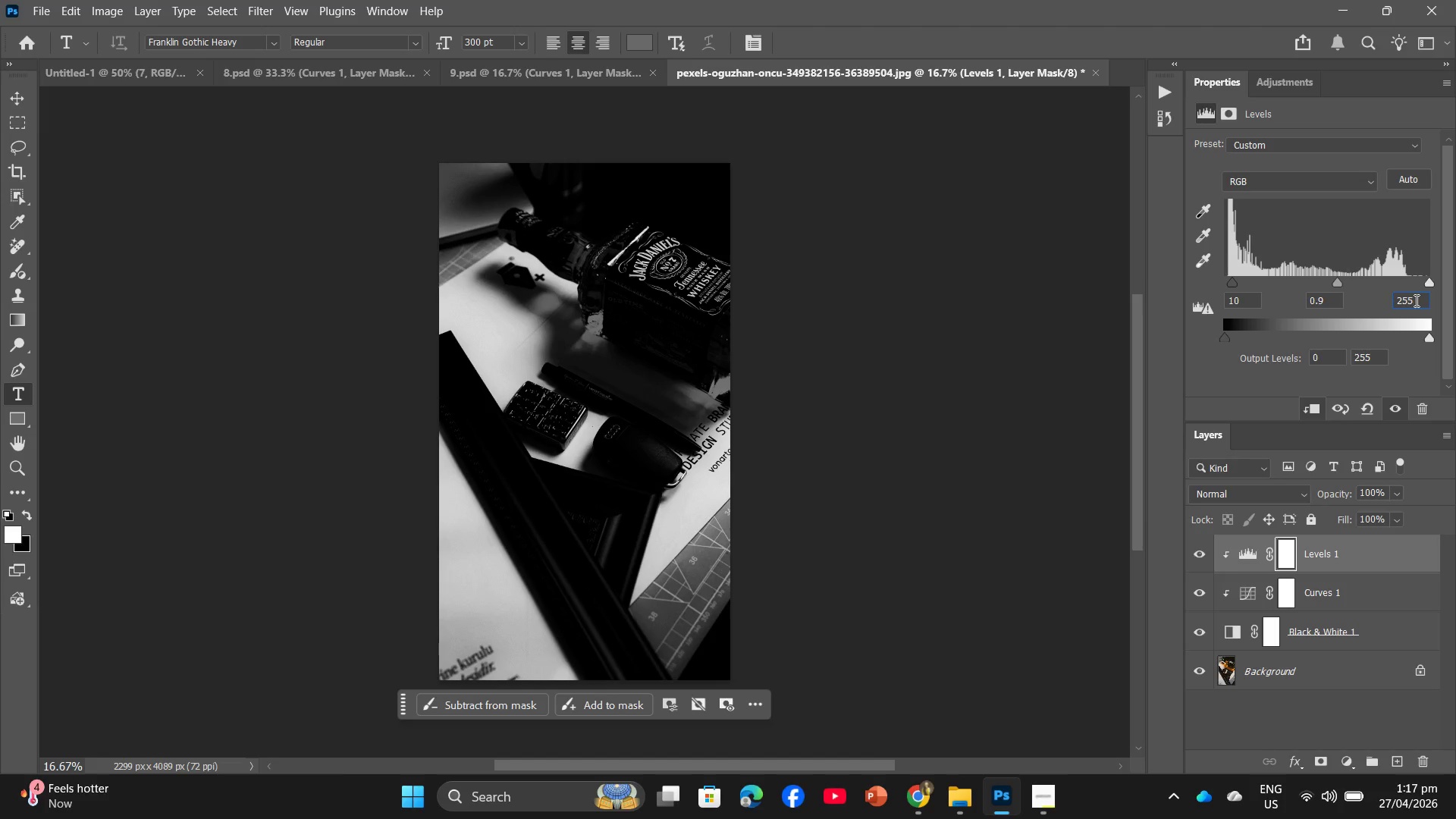 
key(Backspace)